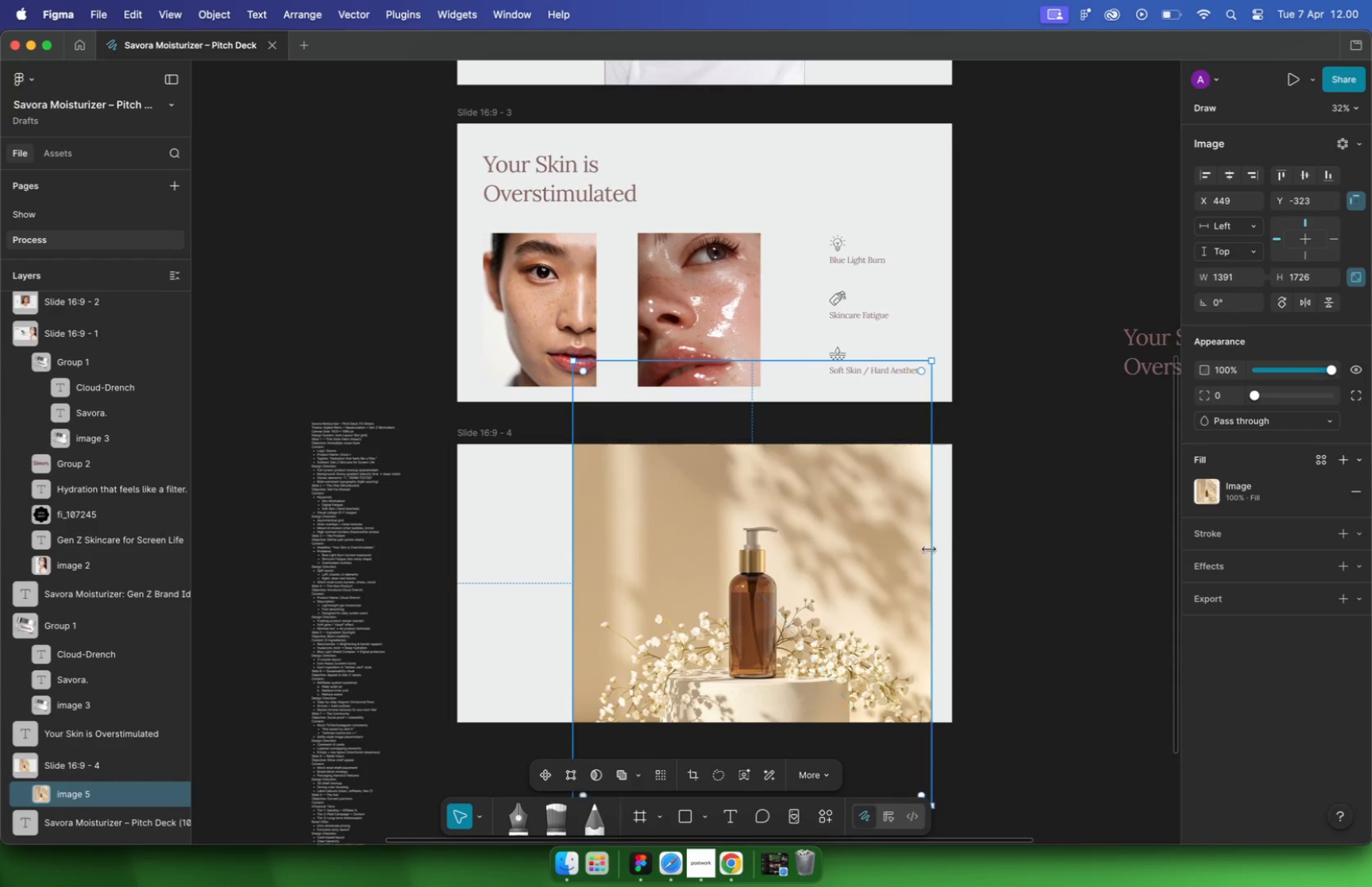 
key(Meta+Z)
 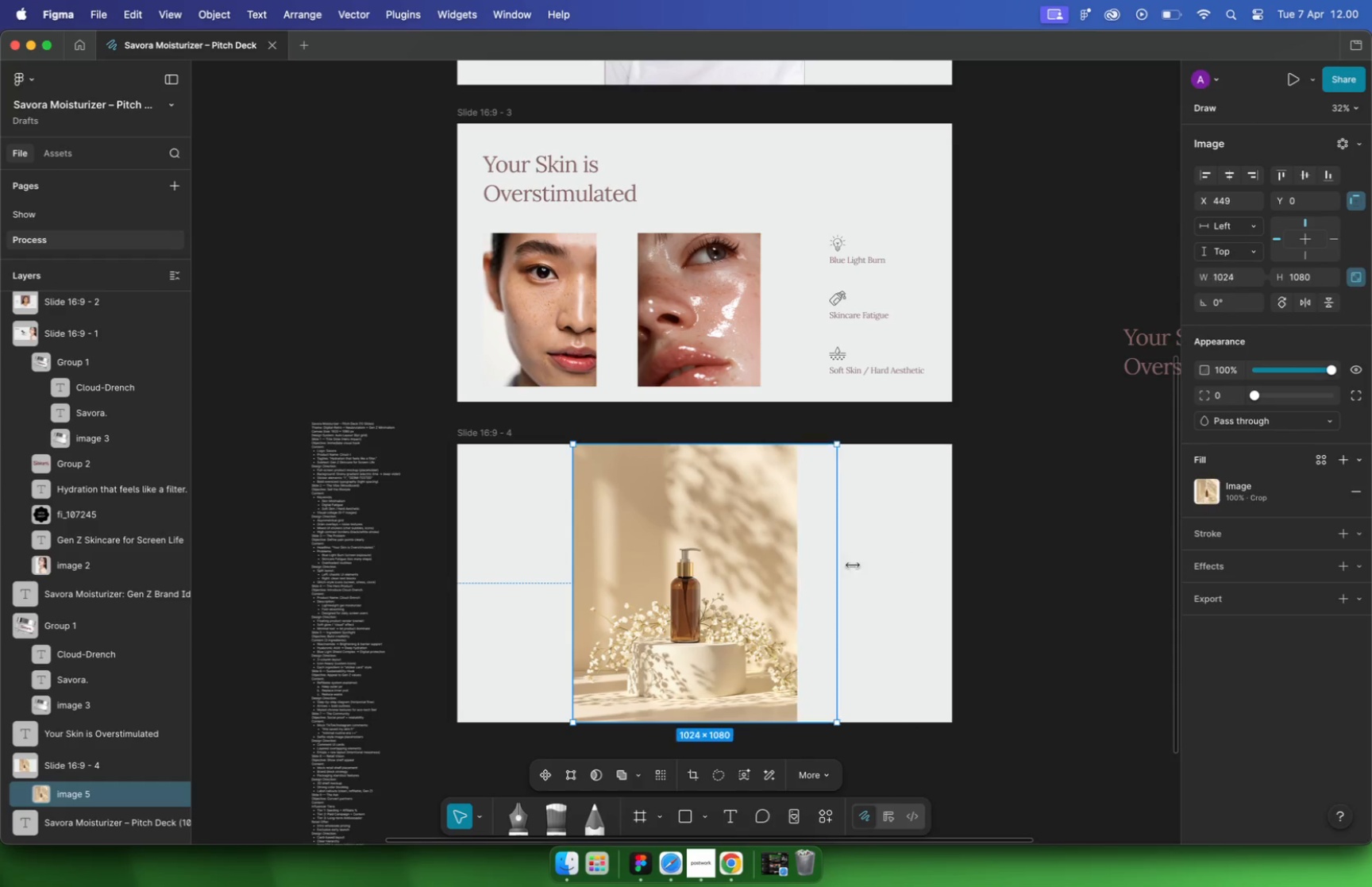 
hold_key(key=CommandLeft, duration=3.11)
left_click_drag(start_coordinate=[800, 565], to_coordinate=[951, 567])
 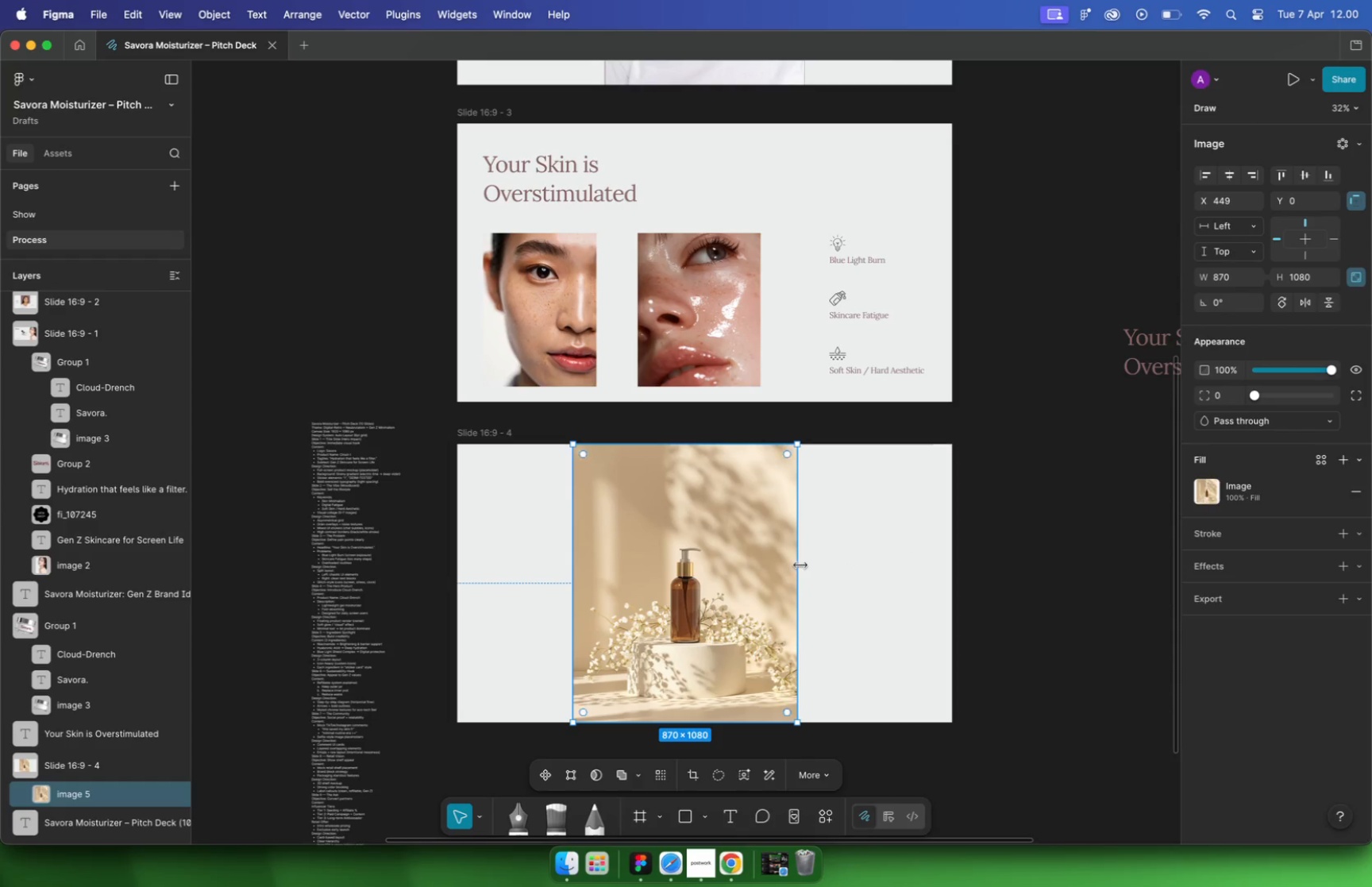 
hold_key(key=CommandLeft, duration=1.78)
left_click_drag(start_coordinate=[572, 563], to_coordinate=[451, 563])
 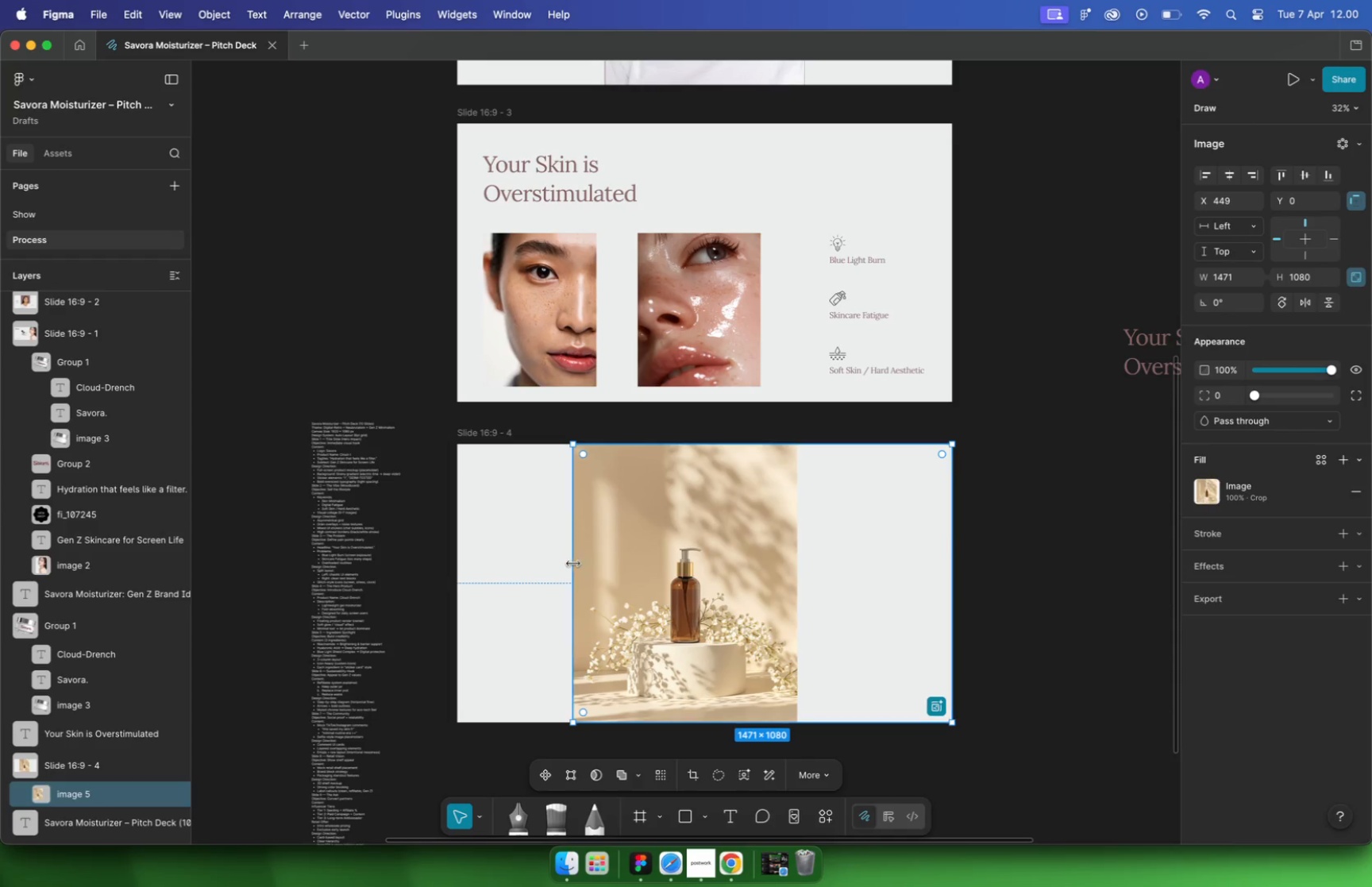 
key(Meta+CommandLeft)
 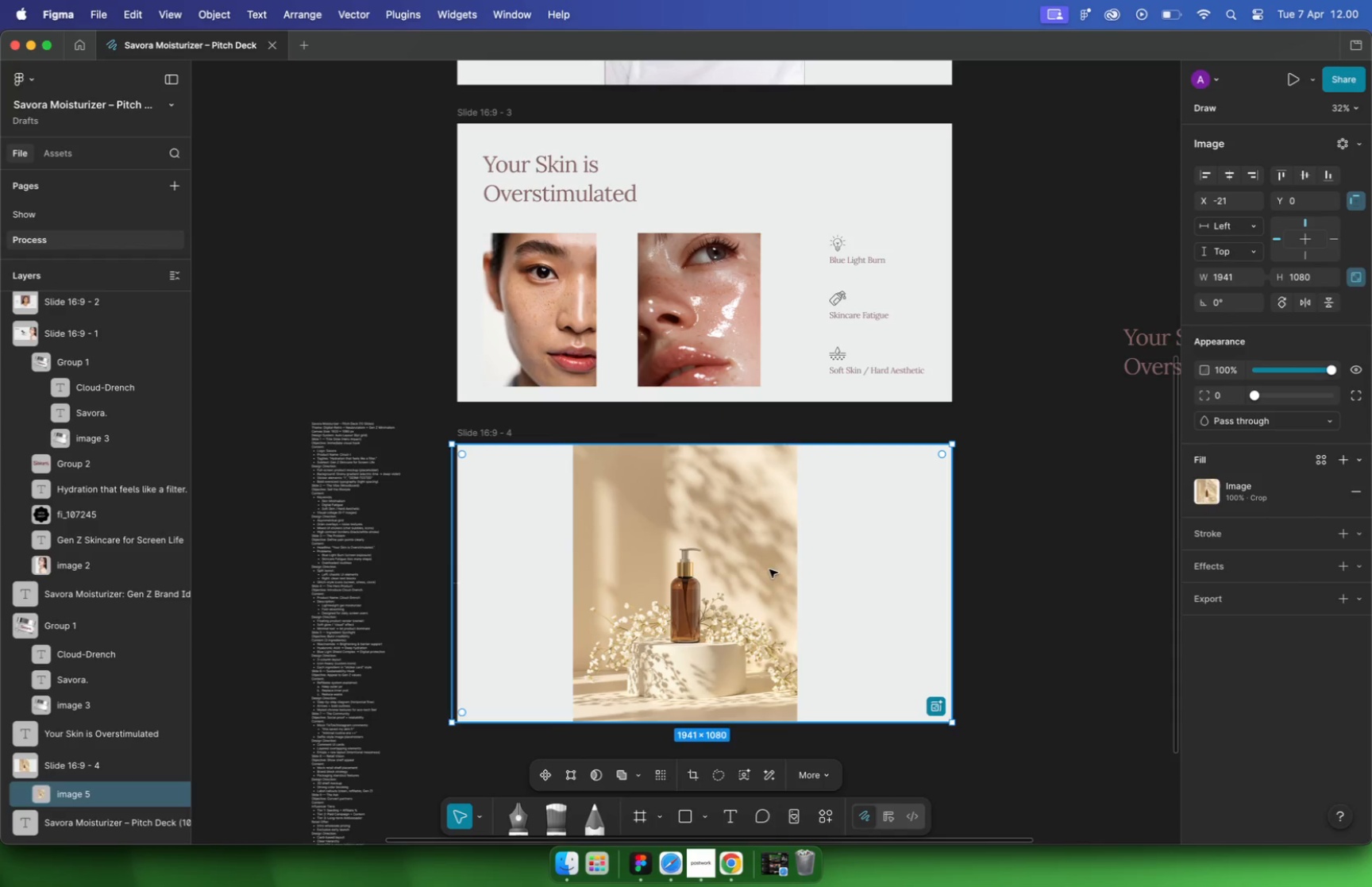 
key(Meta+Z)
 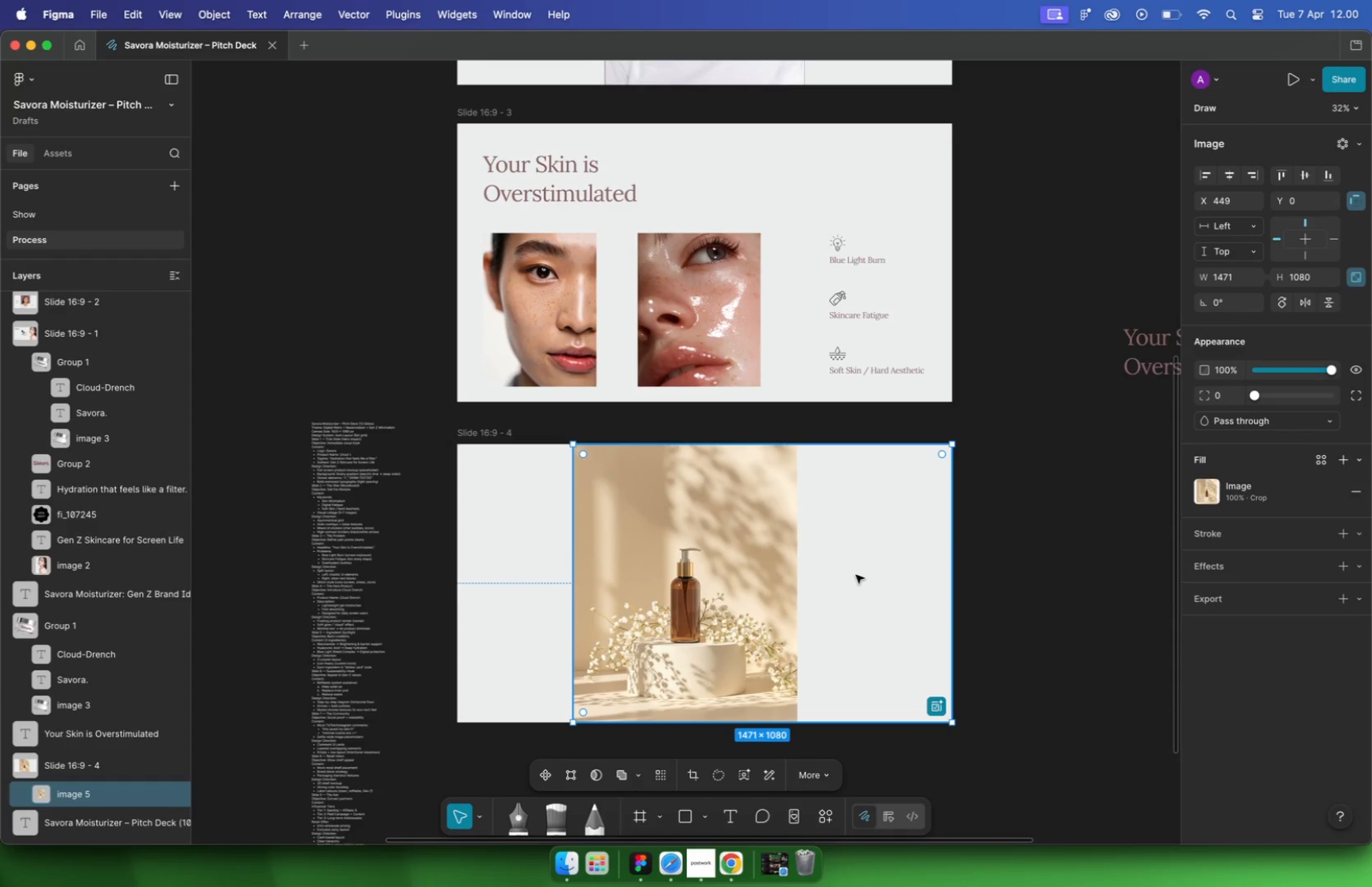 
key(Meta+Z)
 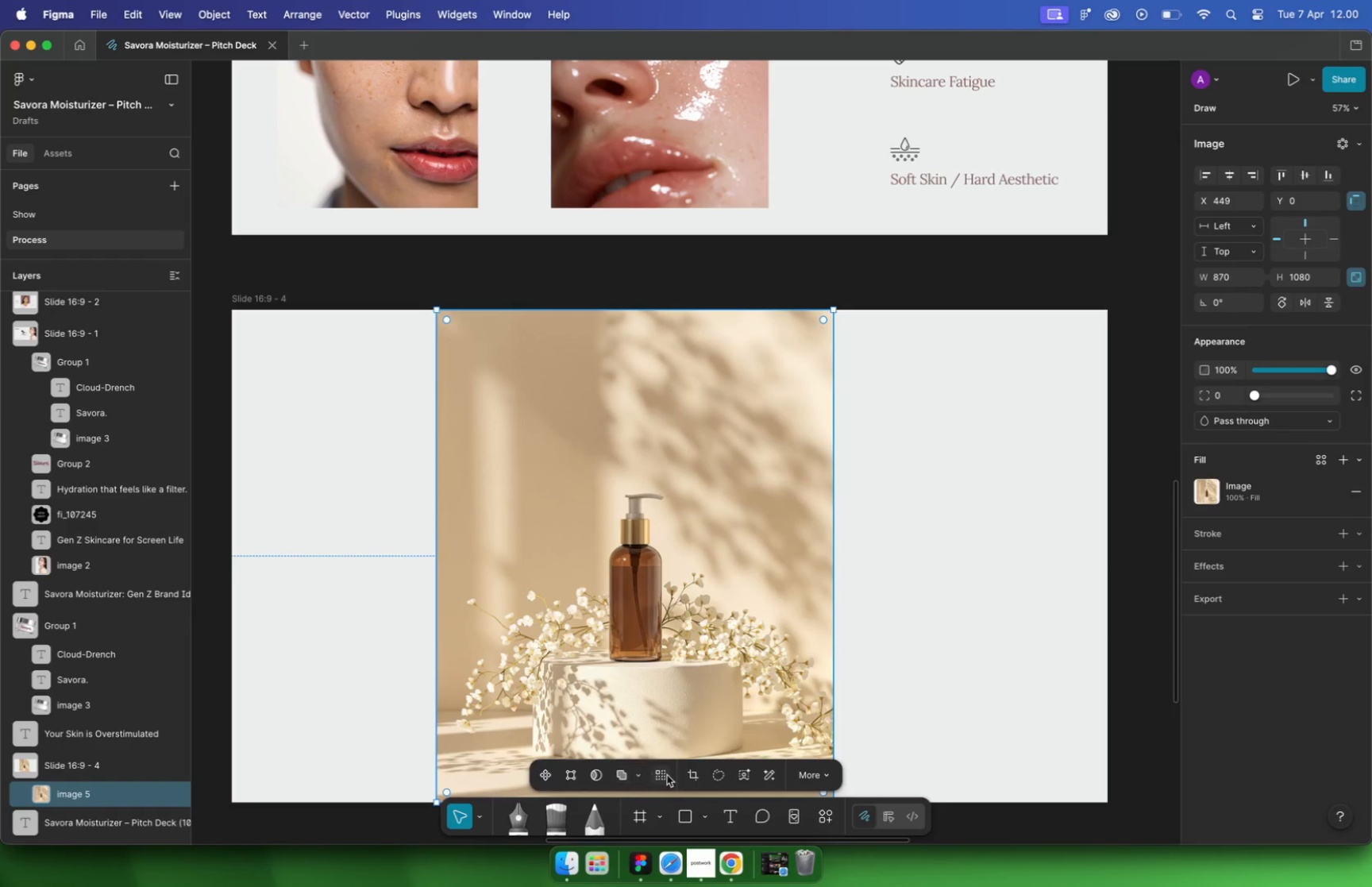 
hold_key(key=CommandLeft, duration=0.77)
scroll: coordinate [740, 611], scroll_direction: up, amount: 10.0
 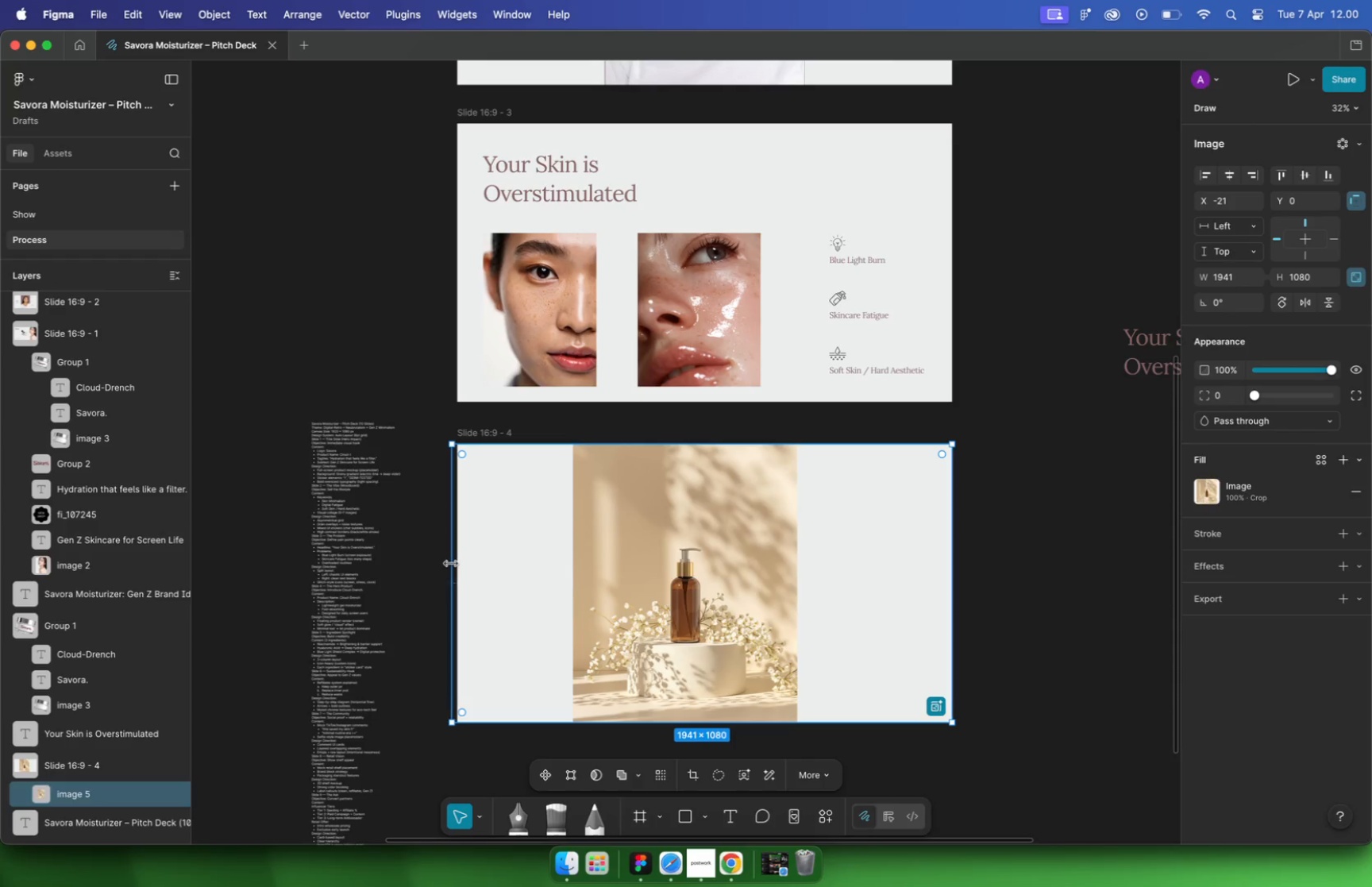 
left_click([718, 777])
 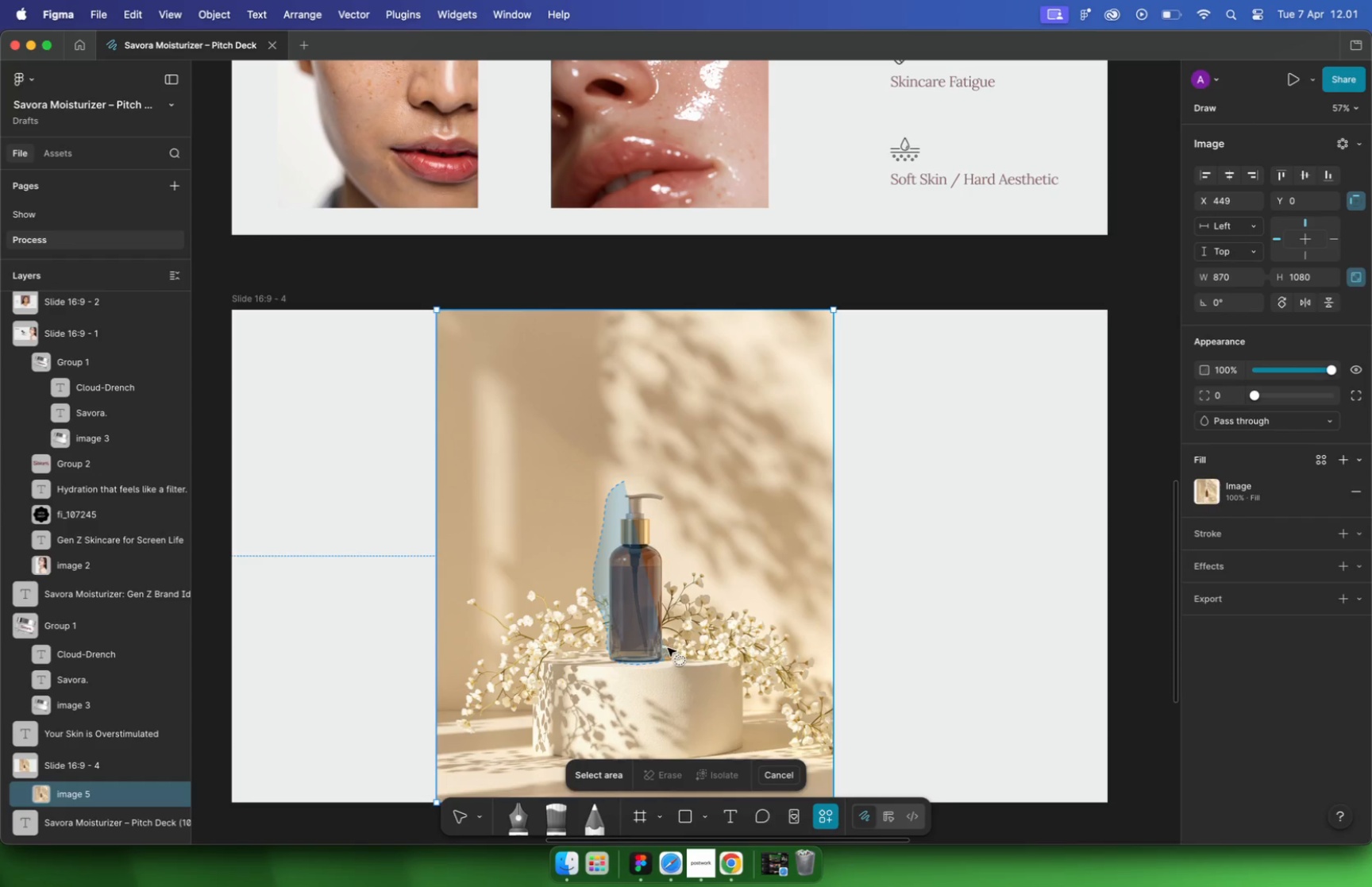 
wait(13.99)
 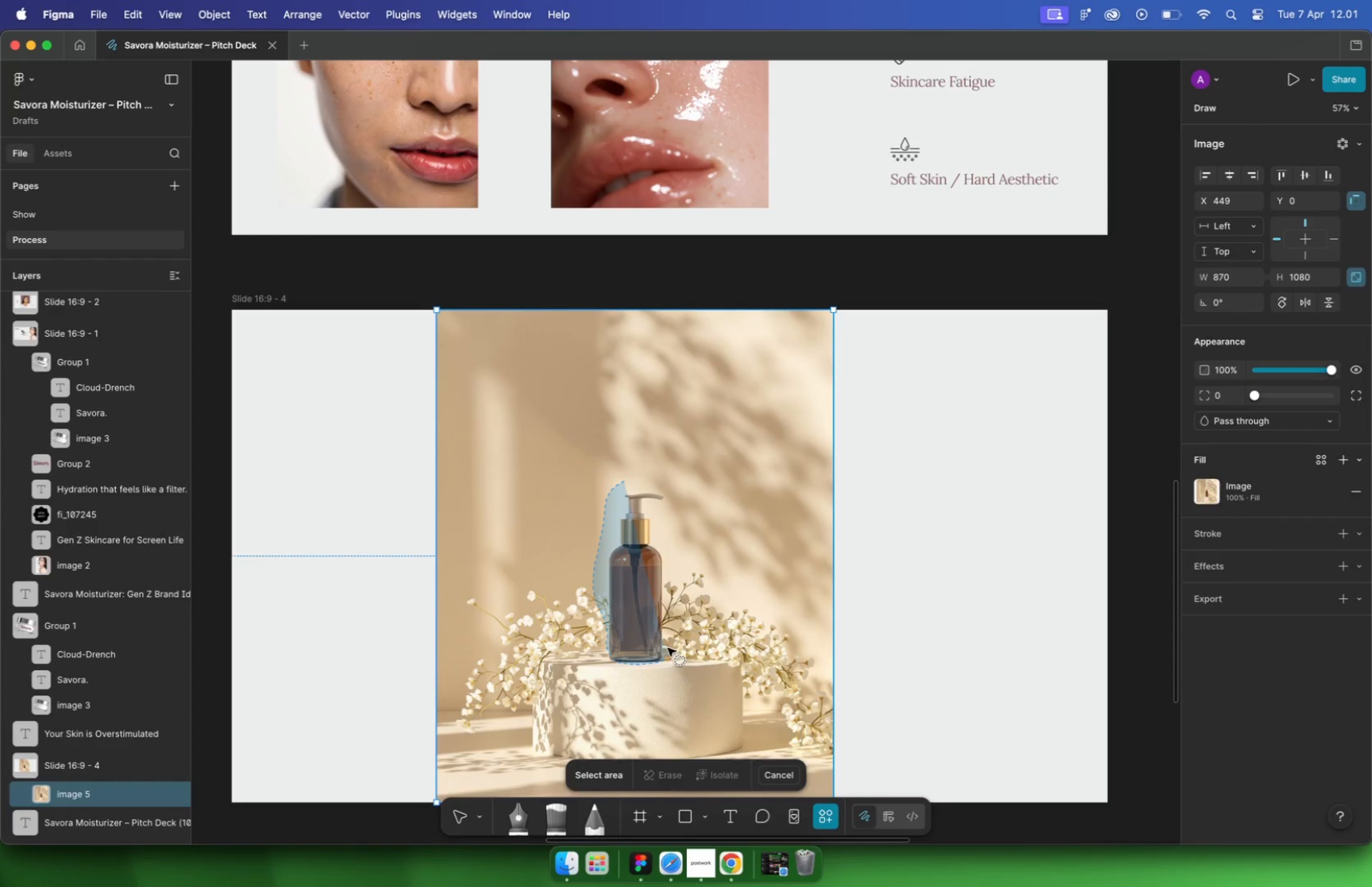 
key(Meta+CommandLeft)
 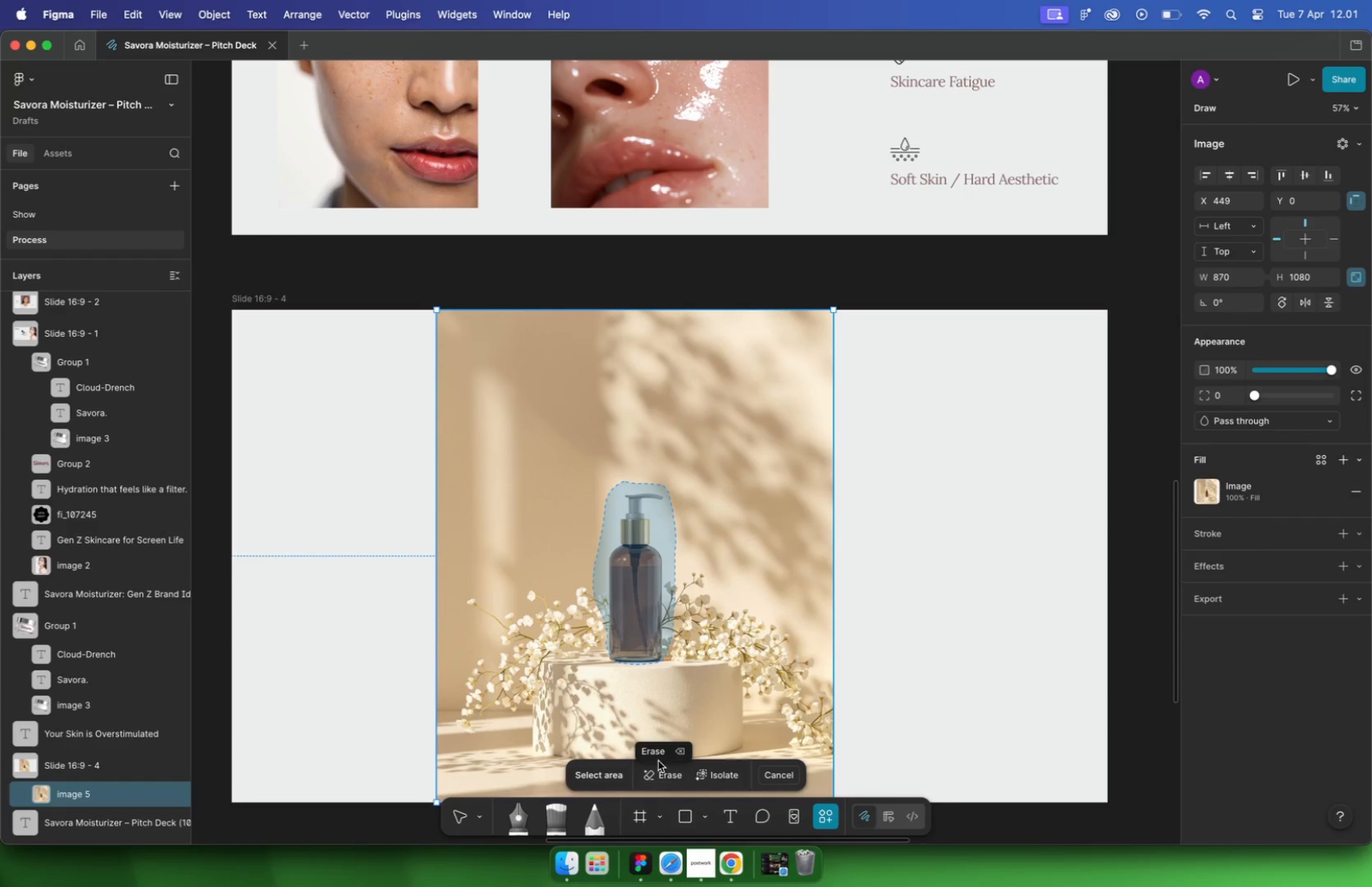 
key(Meta+Z)
 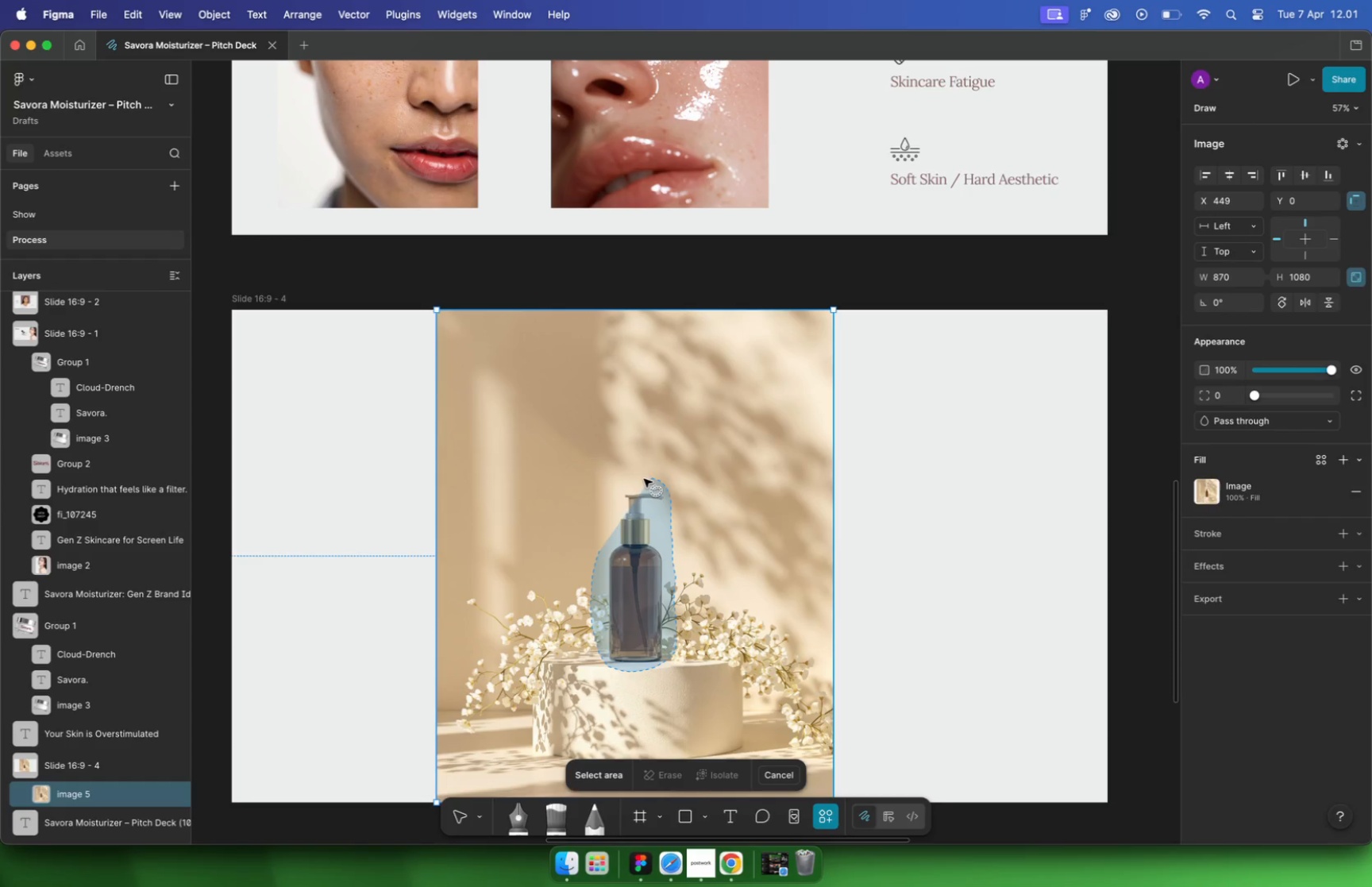 
wait(12.79)
 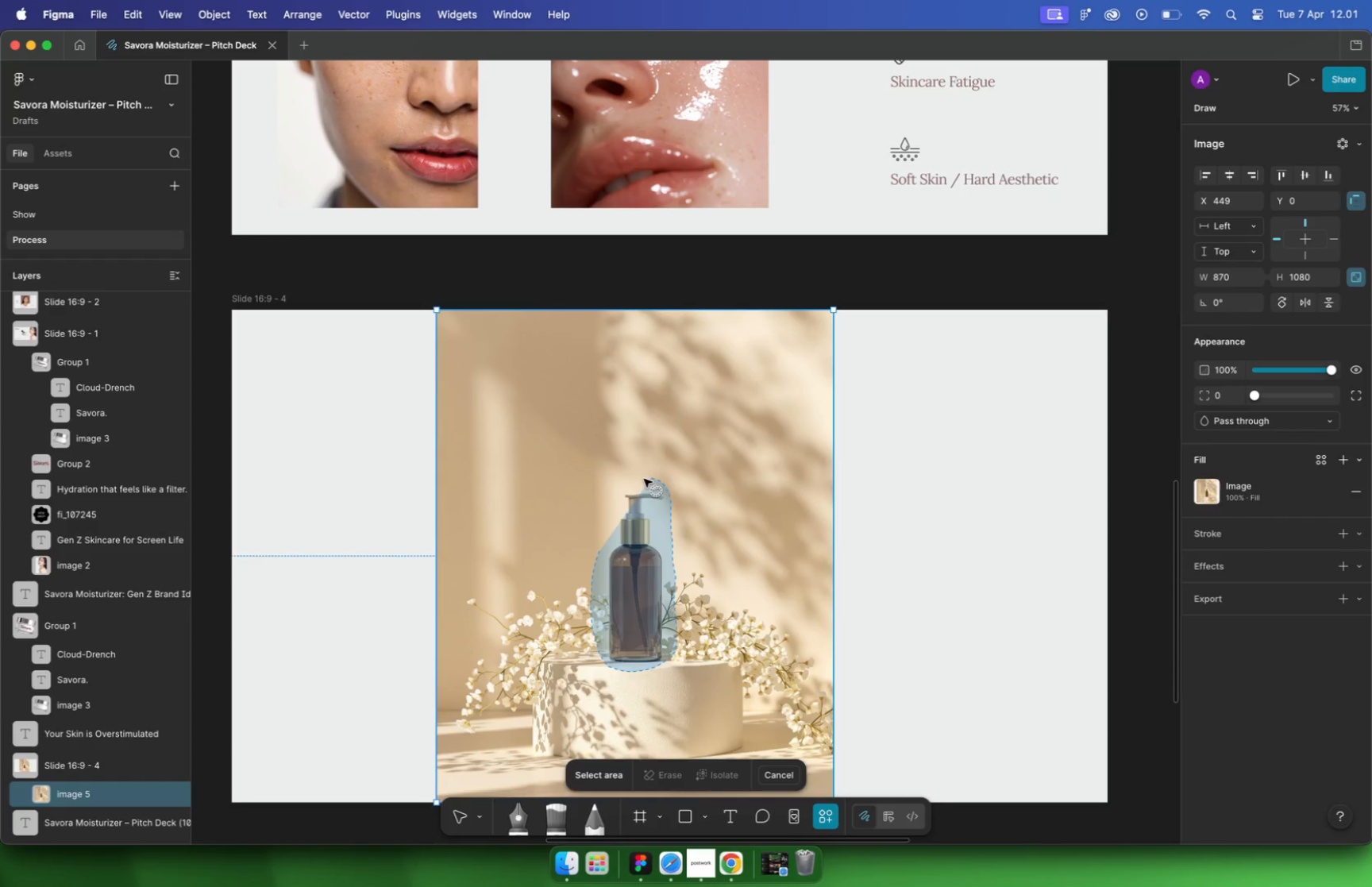 
left_click([663, 774])
 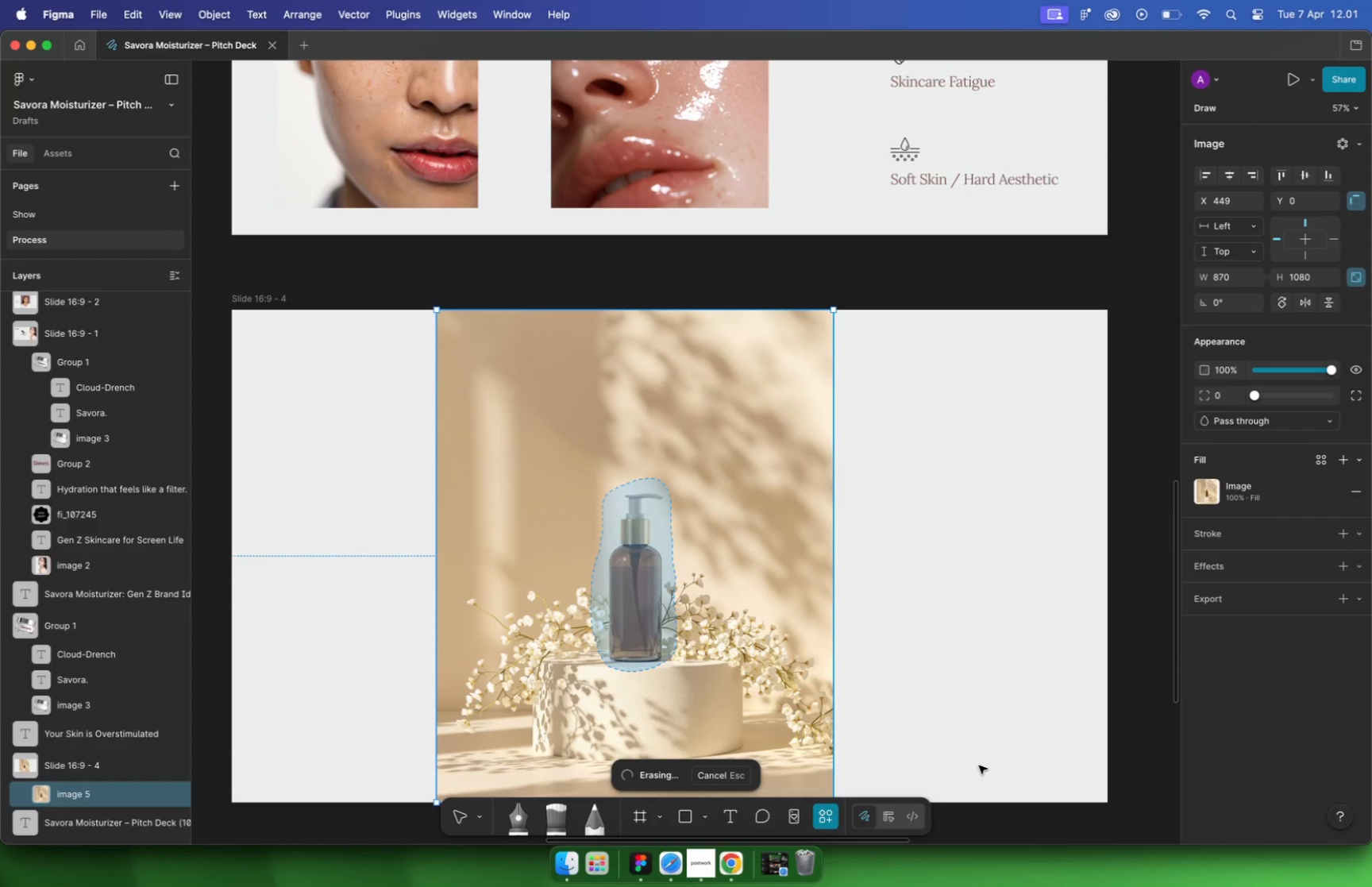 
wait(6.01)
 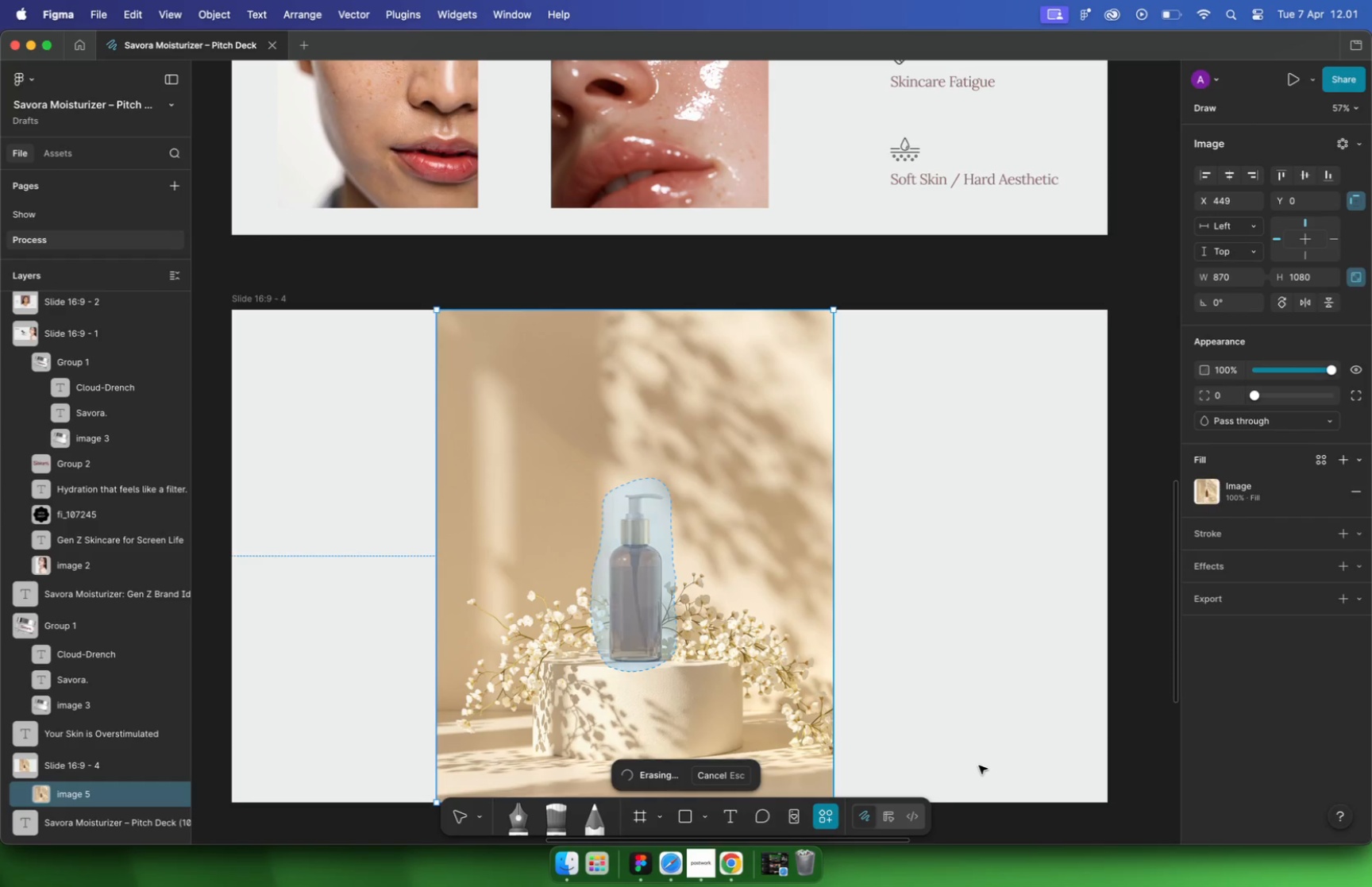 
hold_key(key=CommandLeft, duration=0.42)
scroll: coordinate [638, 552], scroll_direction: down, amount: 10.0
 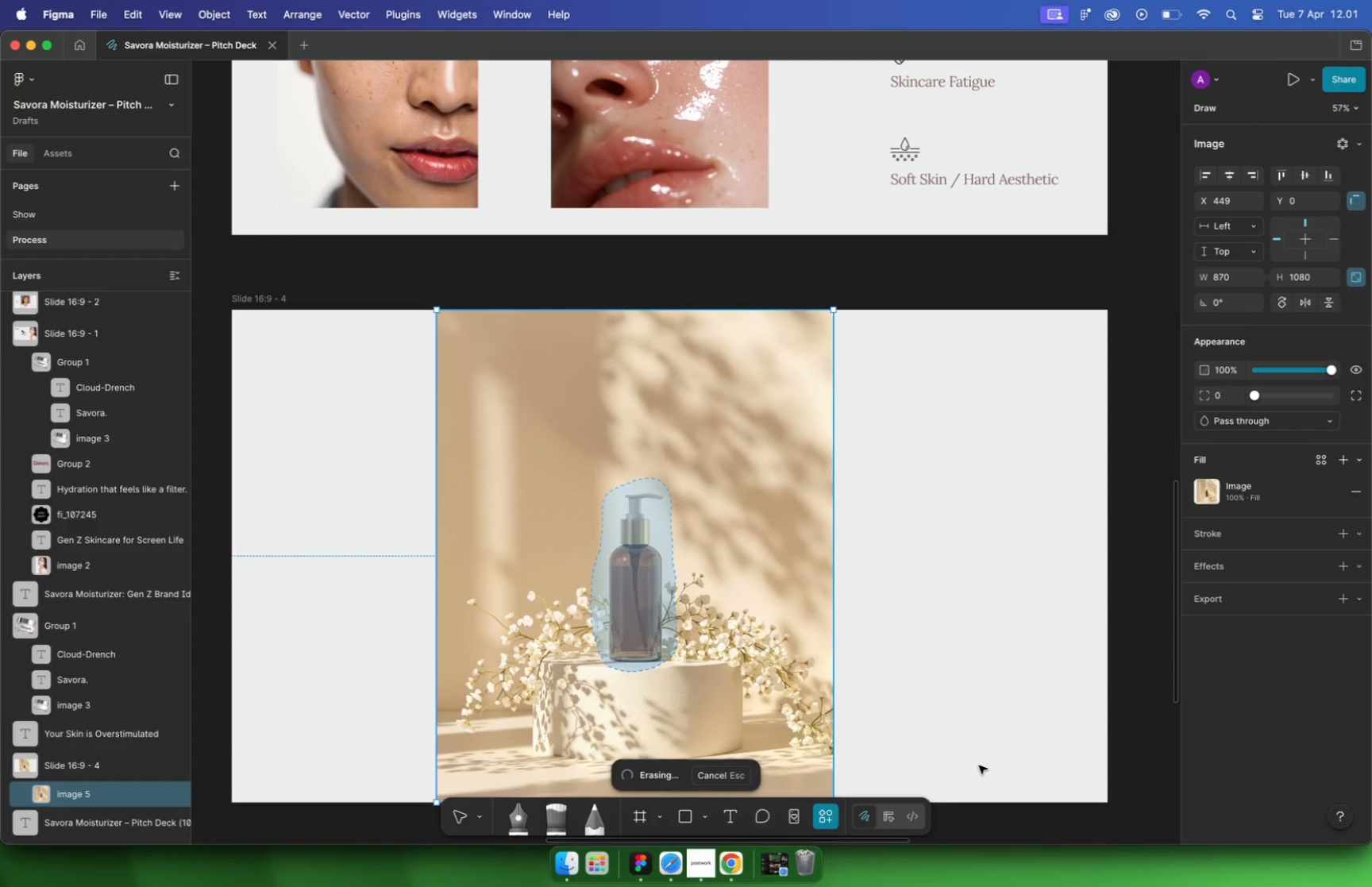 
hold_key(key=CommandLeft, duration=0.7)
scroll: coordinate [1018, 503], scroll_direction: down, amount: 1.0
 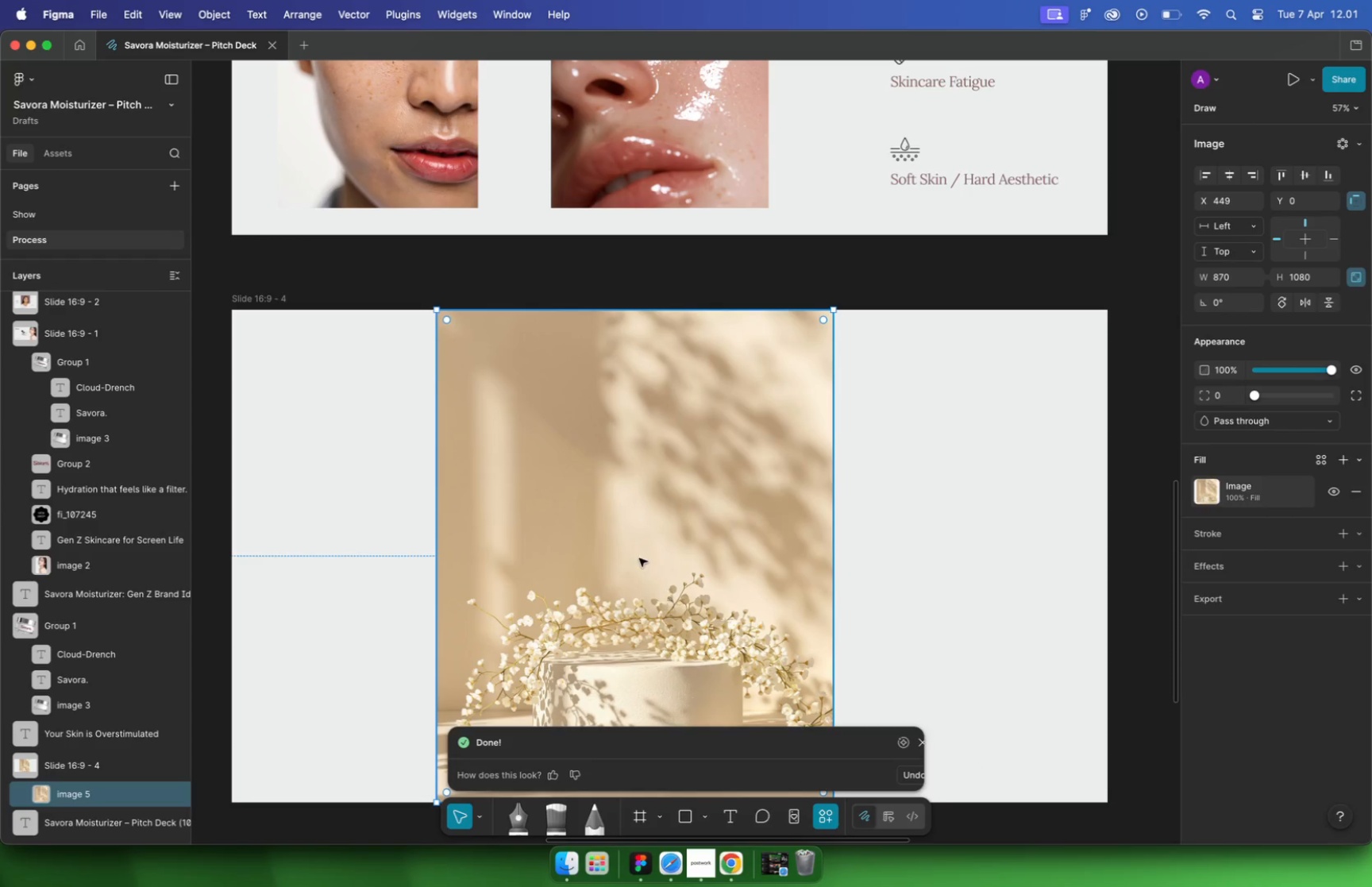 
left_click_drag(start_coordinate=[1033, 492], to_coordinate=[965, 491])
 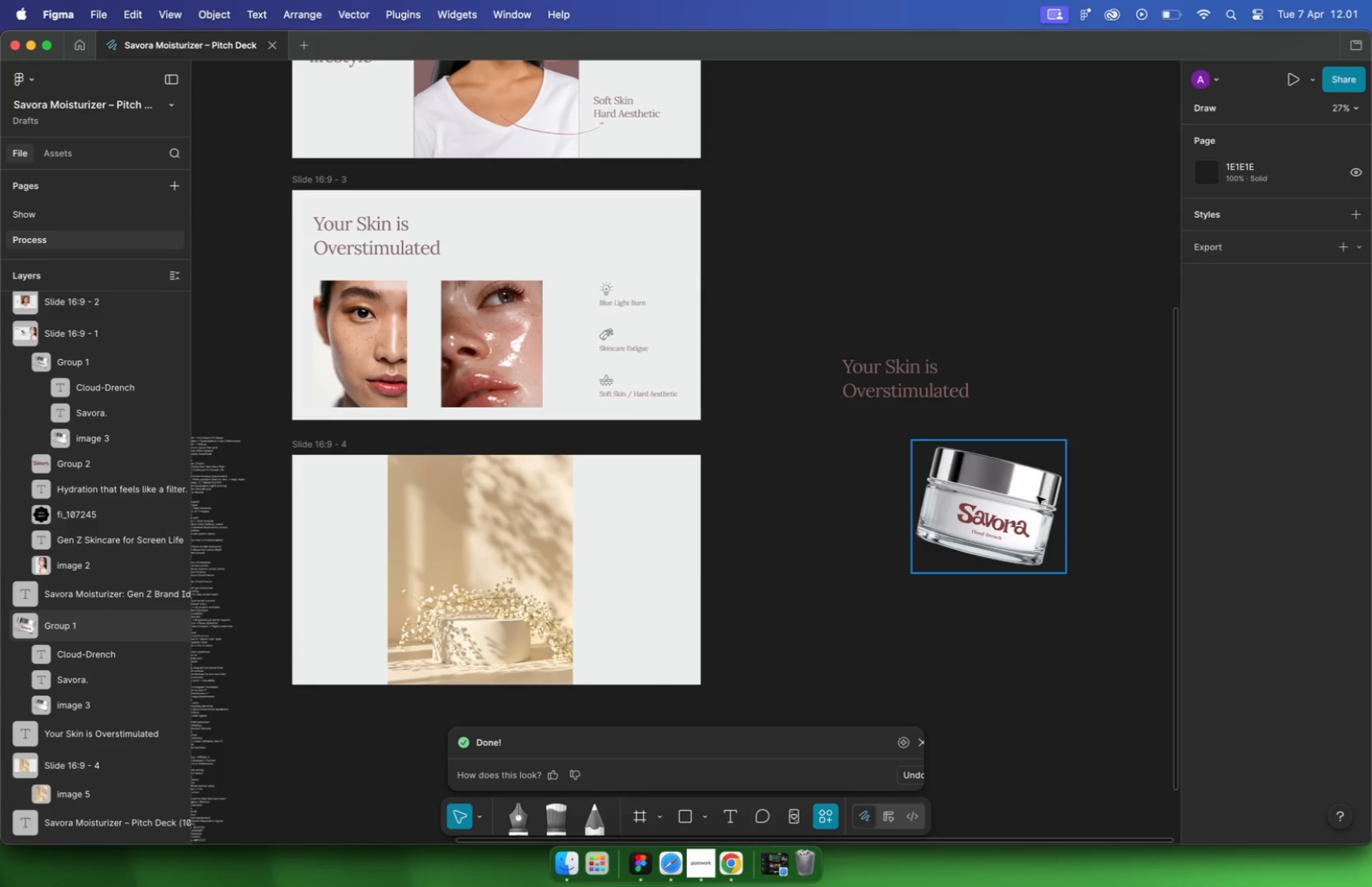 
key(Meta+CommandLeft)
 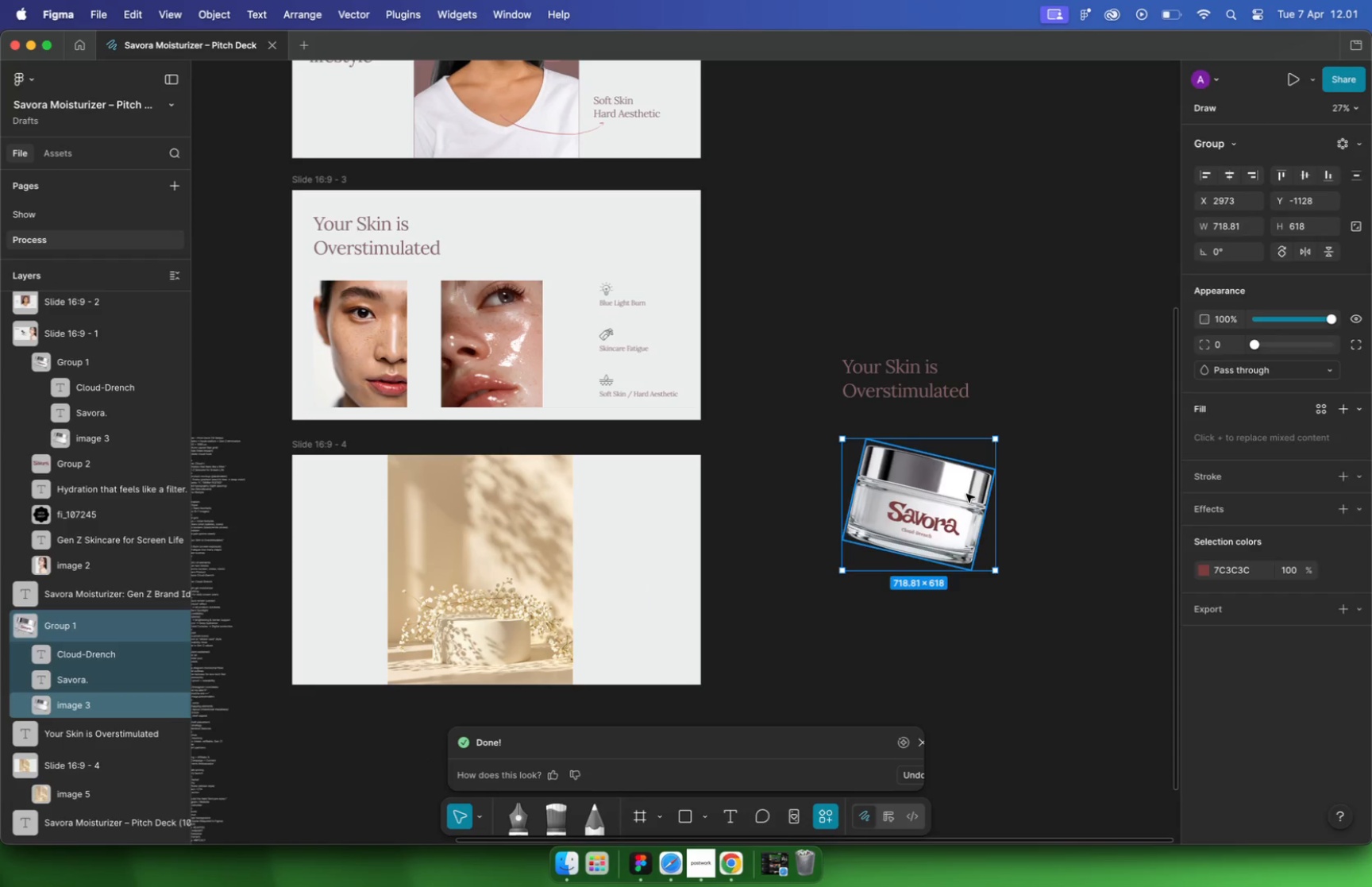 
key(Meta+Z)
 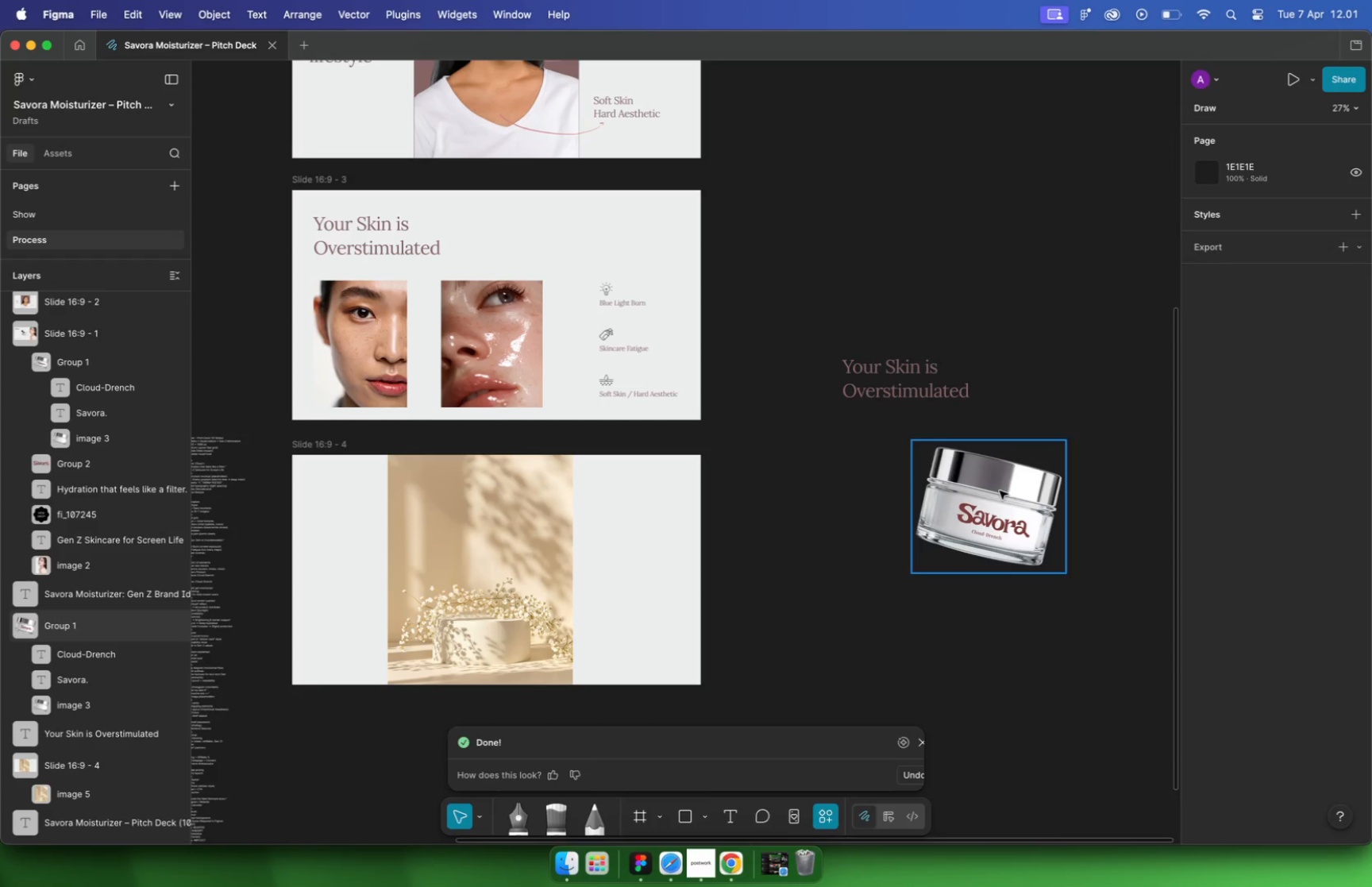 
mouse_move([899, 812])
 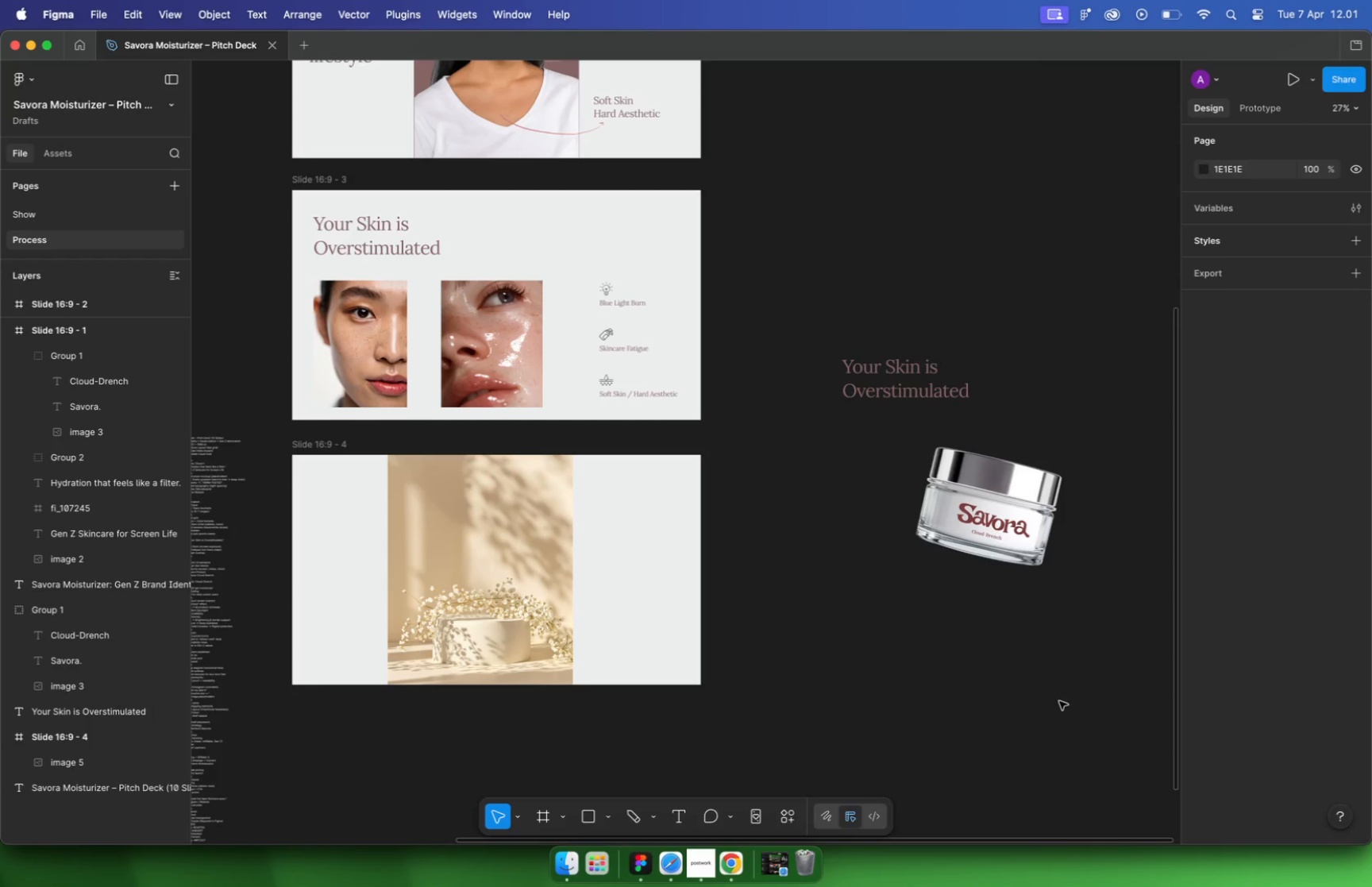 
left_click([1013, 499])
 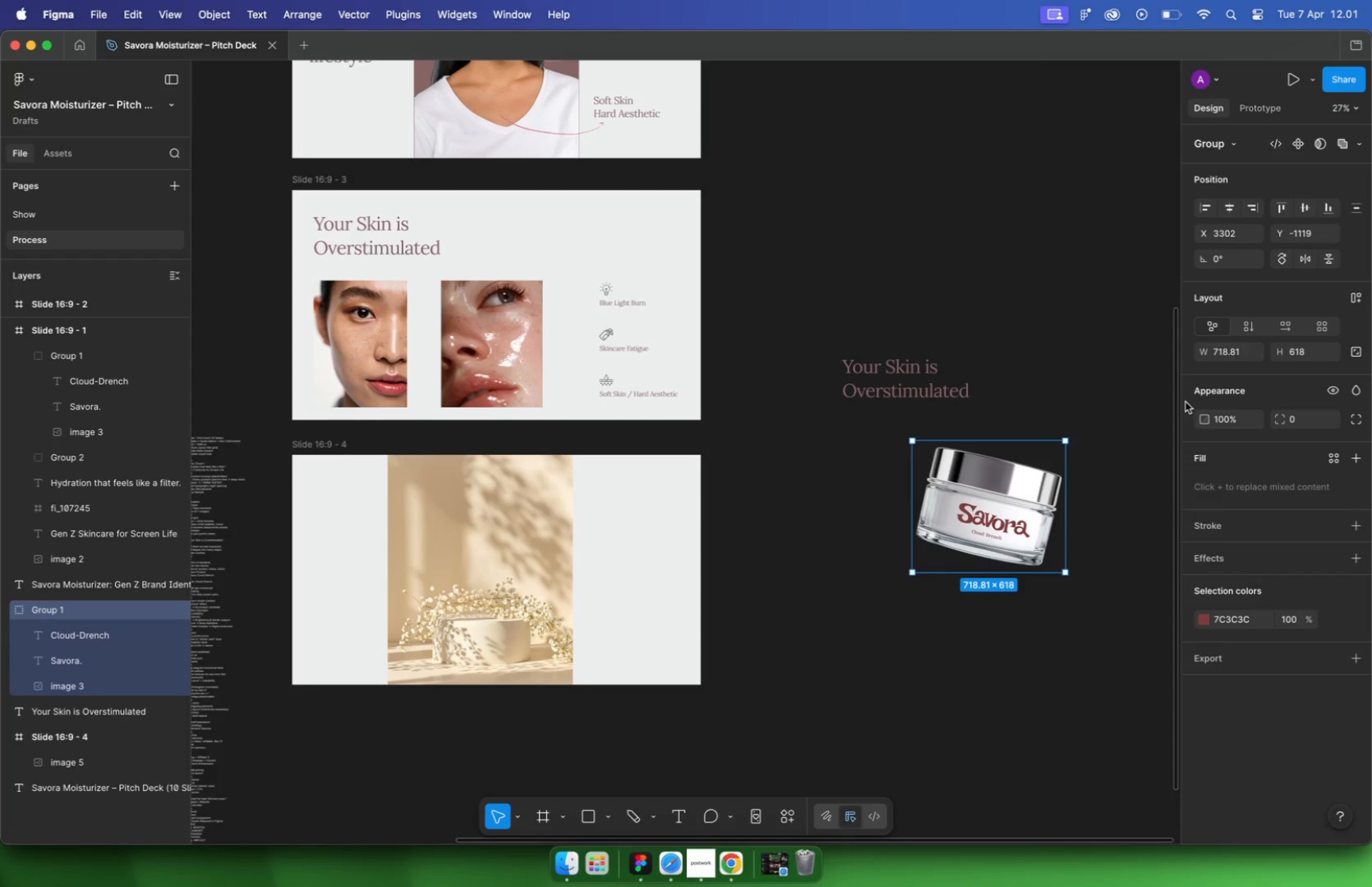 
right_click([1018, 507])
 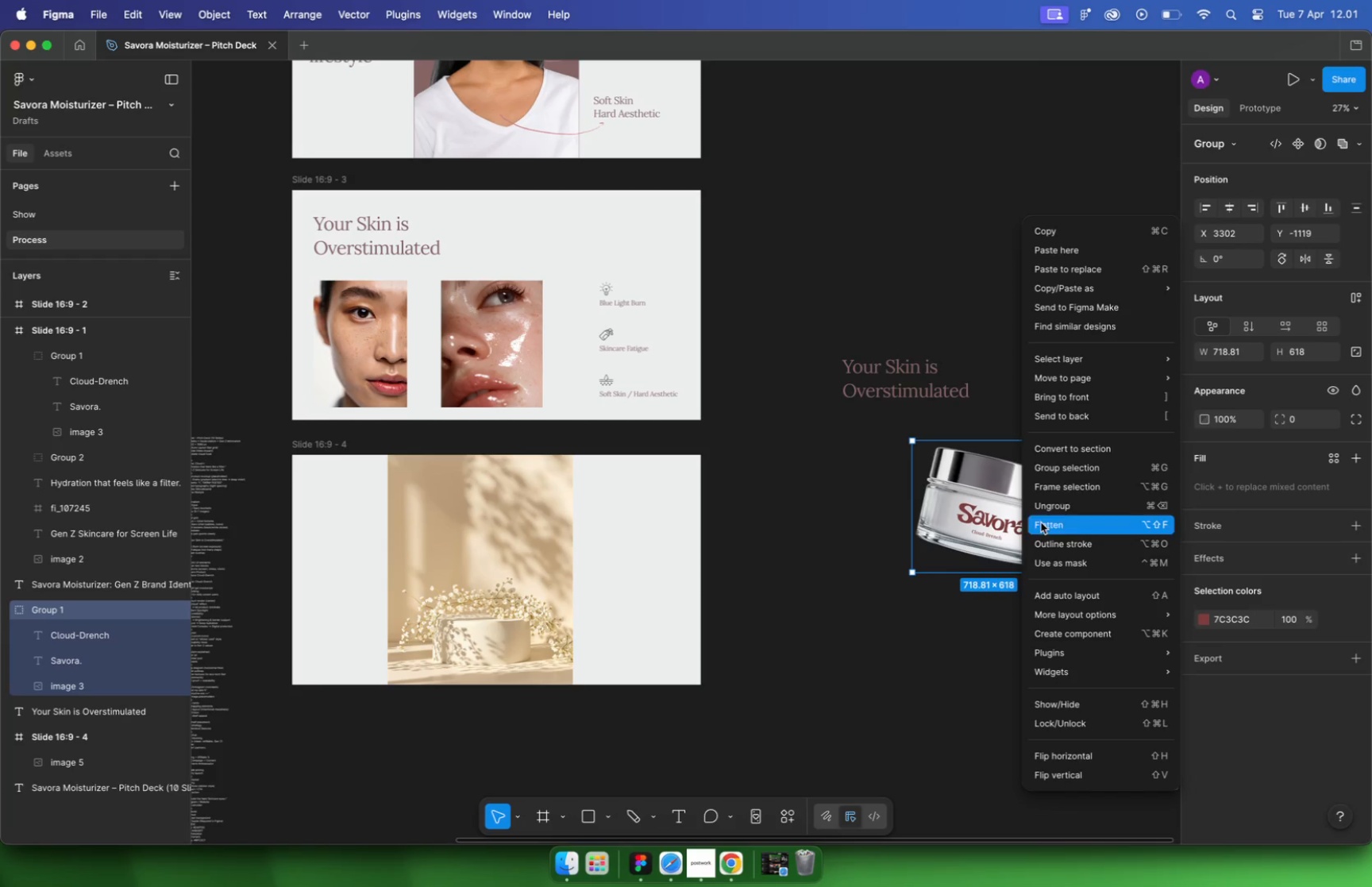 
left_click([1042, 507])
 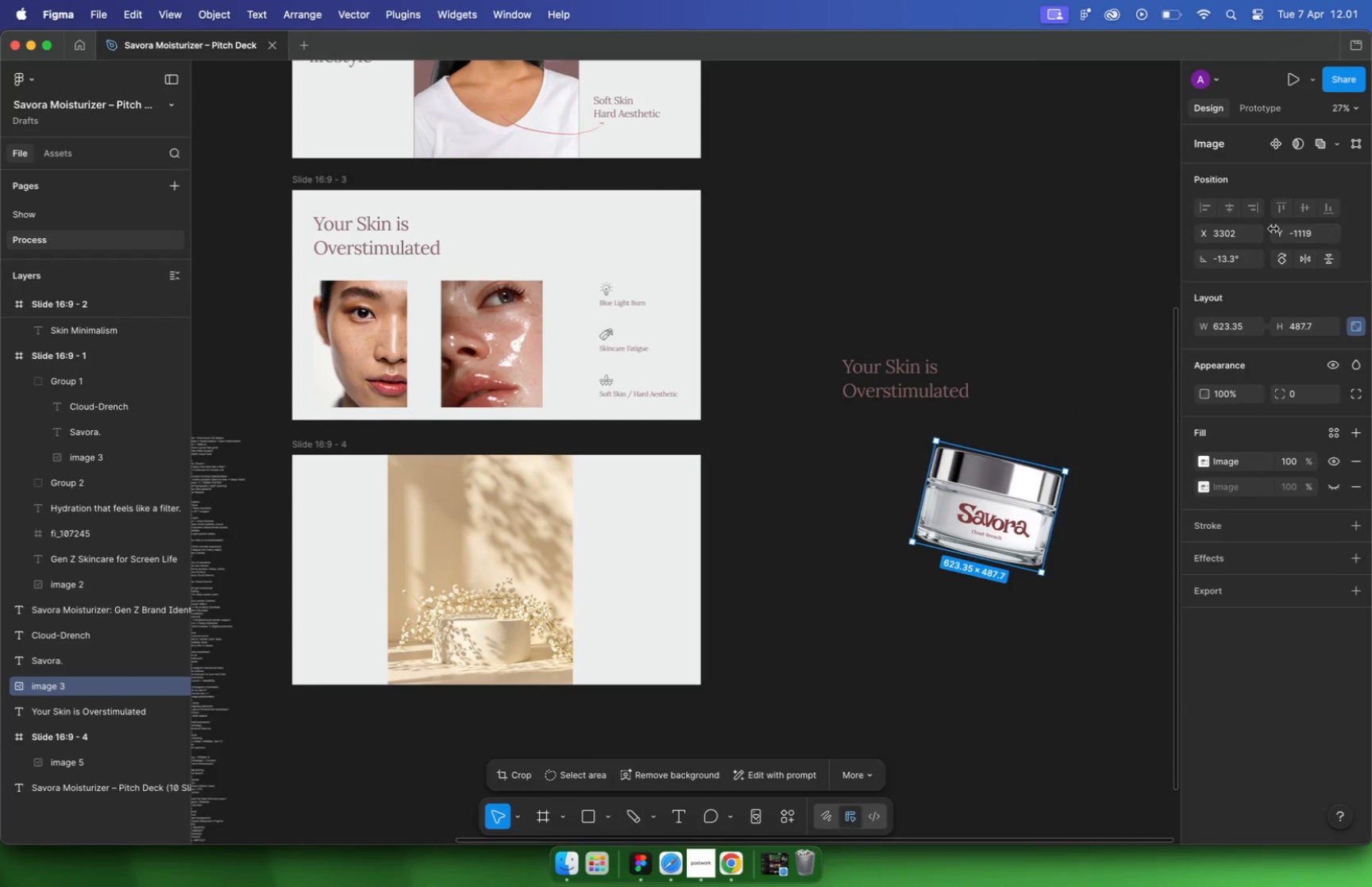 
key(0)
 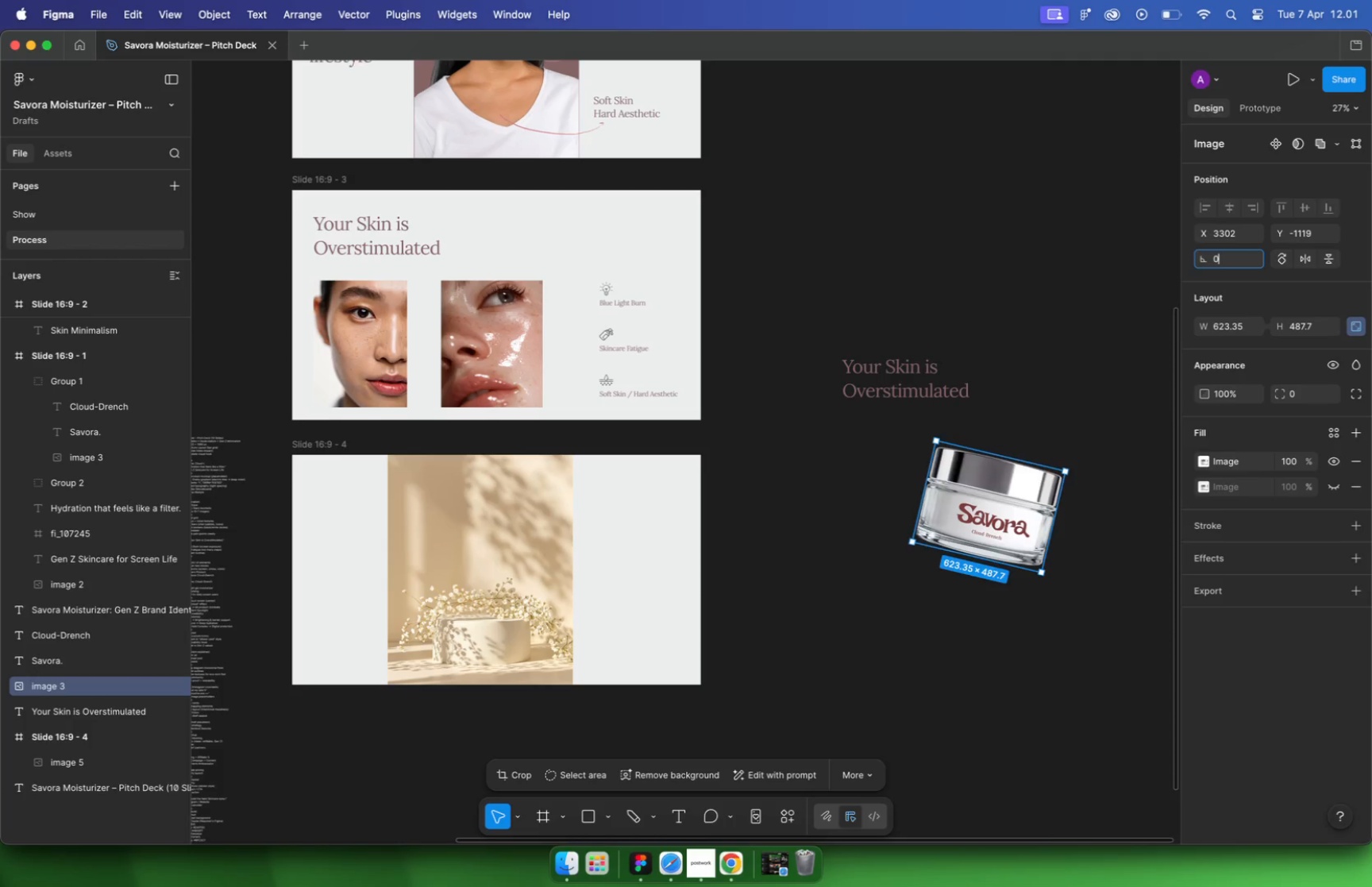 
key(Enter)
 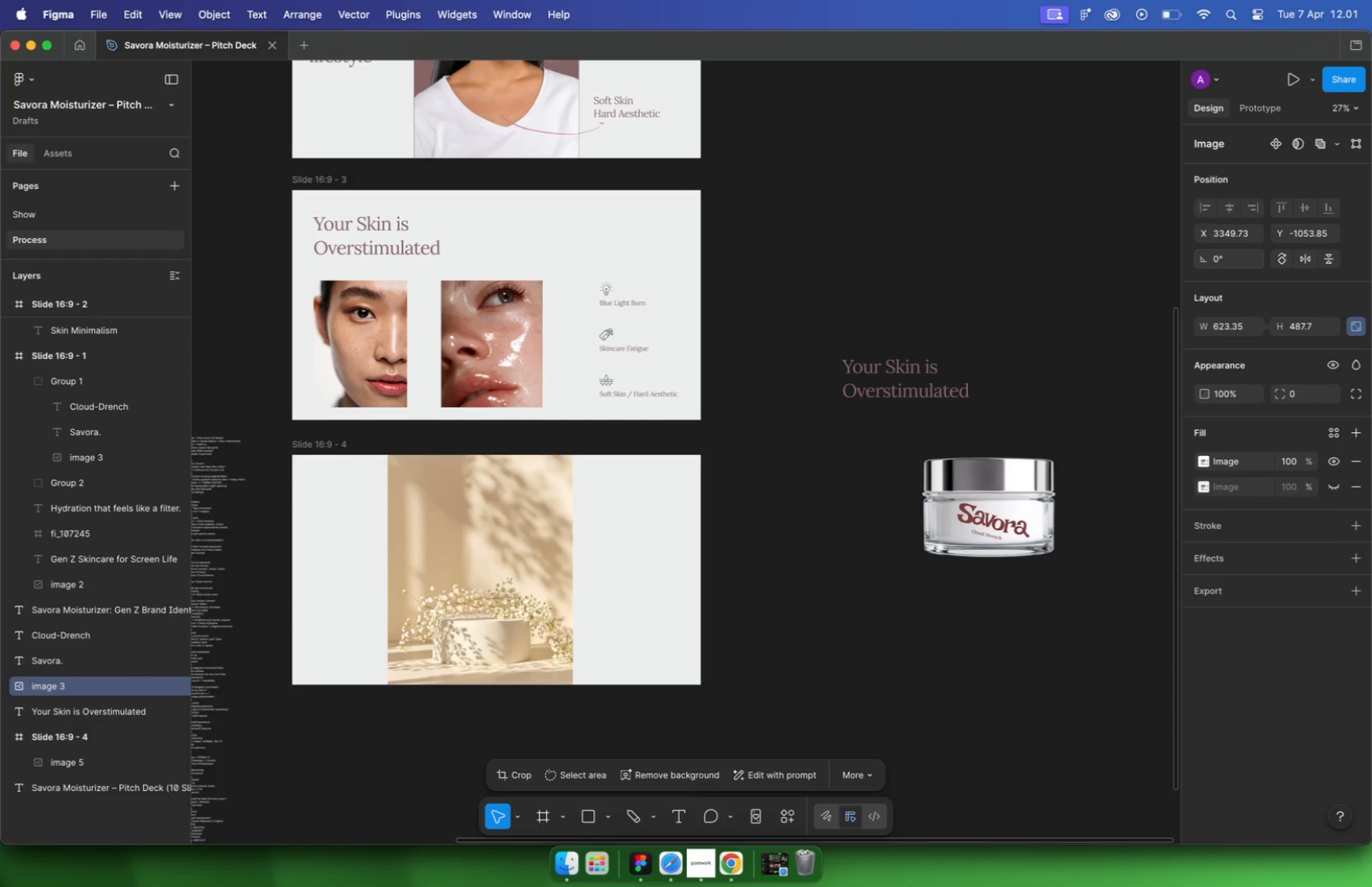 
key(Meta+CommandLeft)
 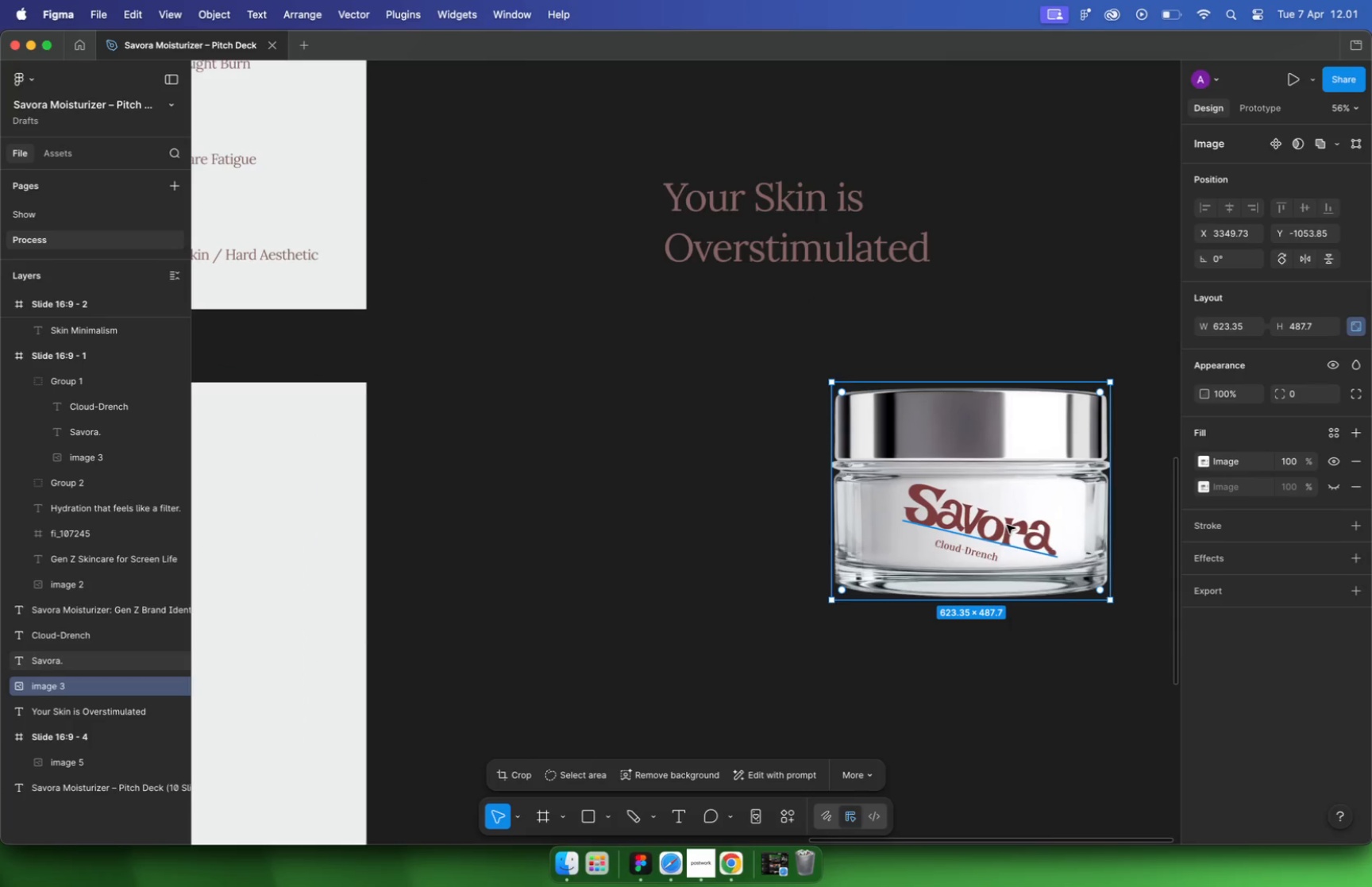 
hold_key(key=CommandLeft, duration=0.6)
scroll: coordinate [1006, 523], scroll_direction: up, amount: 10.0
 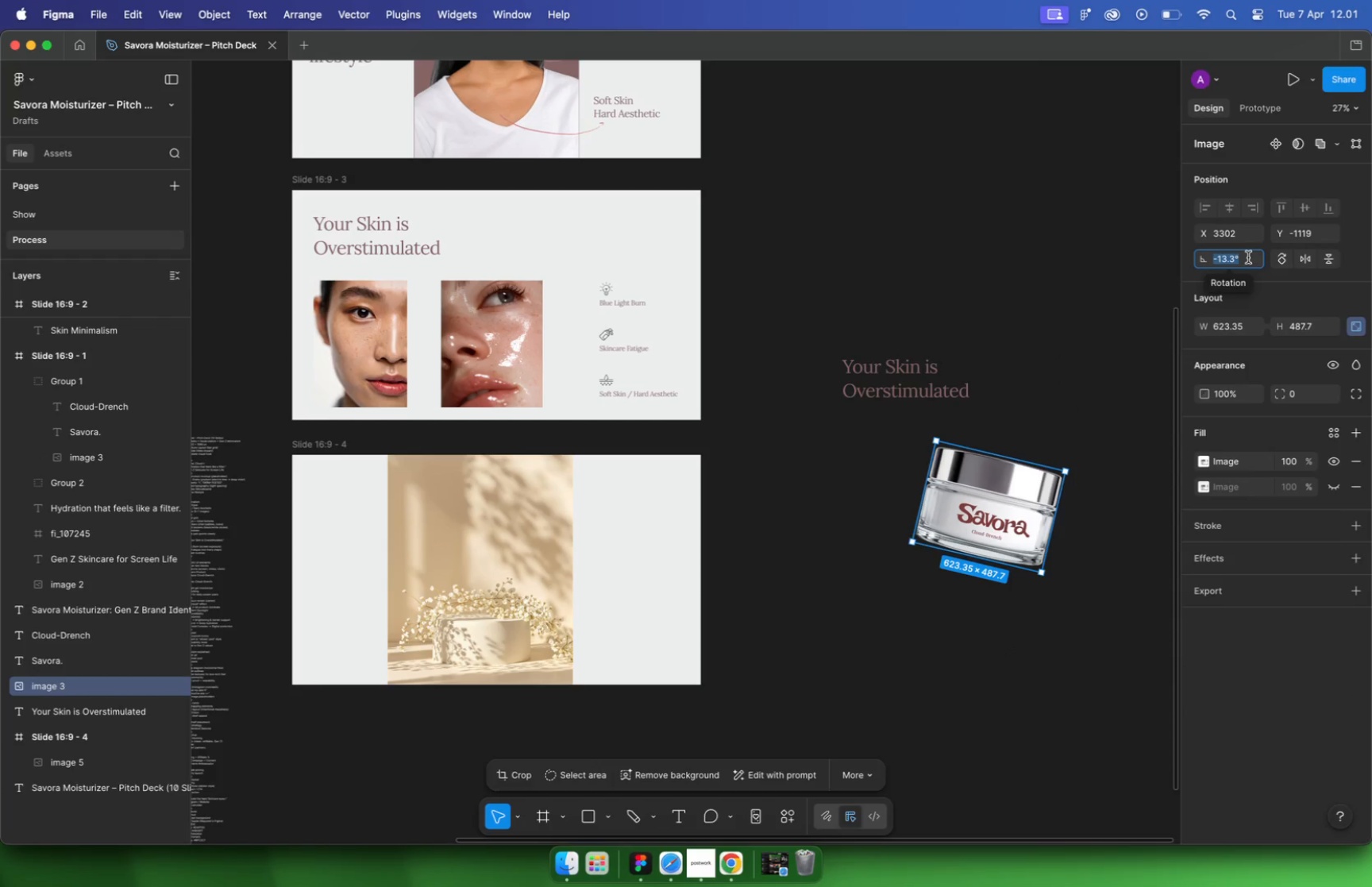 
left_click([1007, 526])
 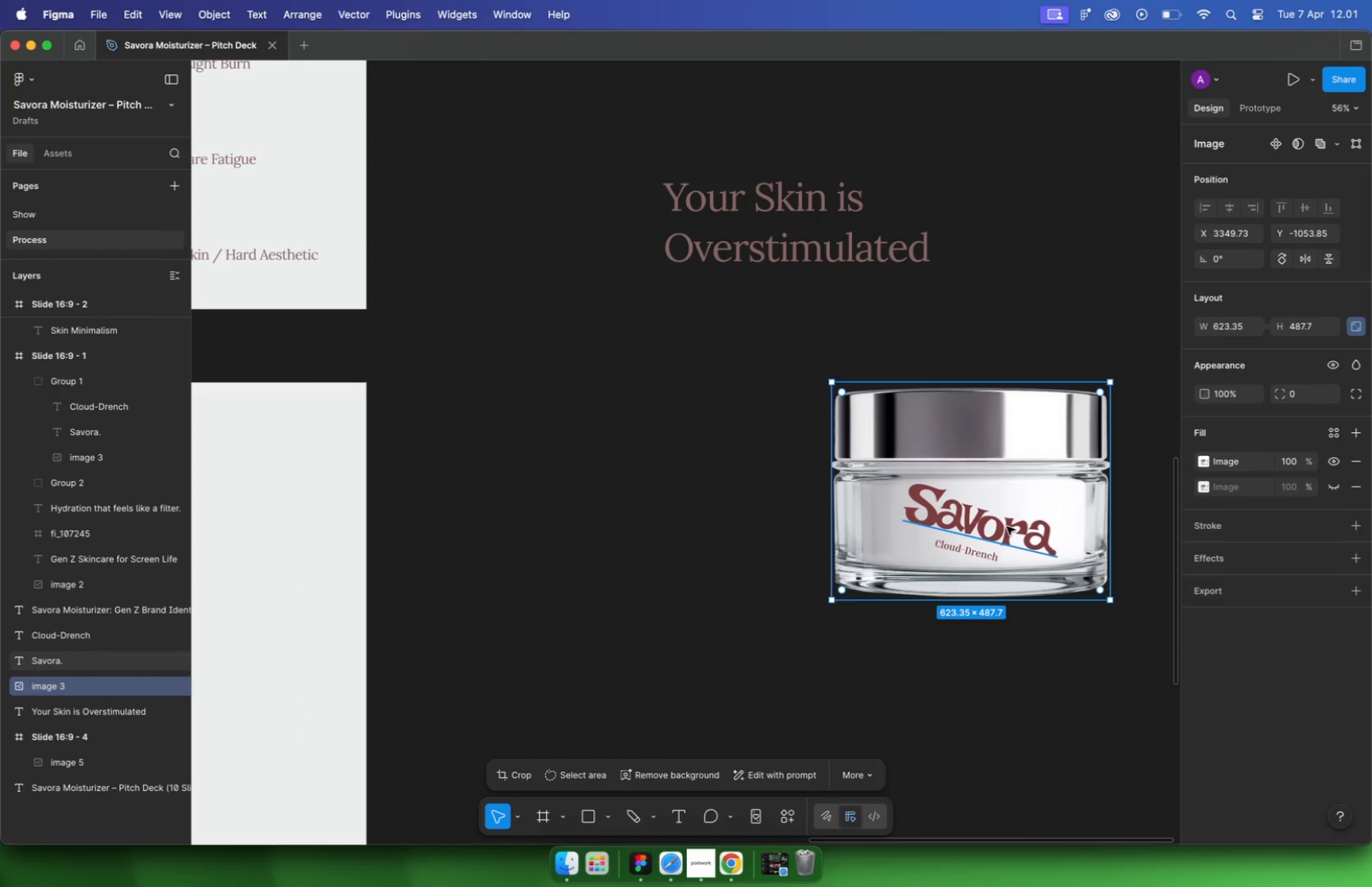 
hold_key(key=ShiftLeft, duration=1.62)
 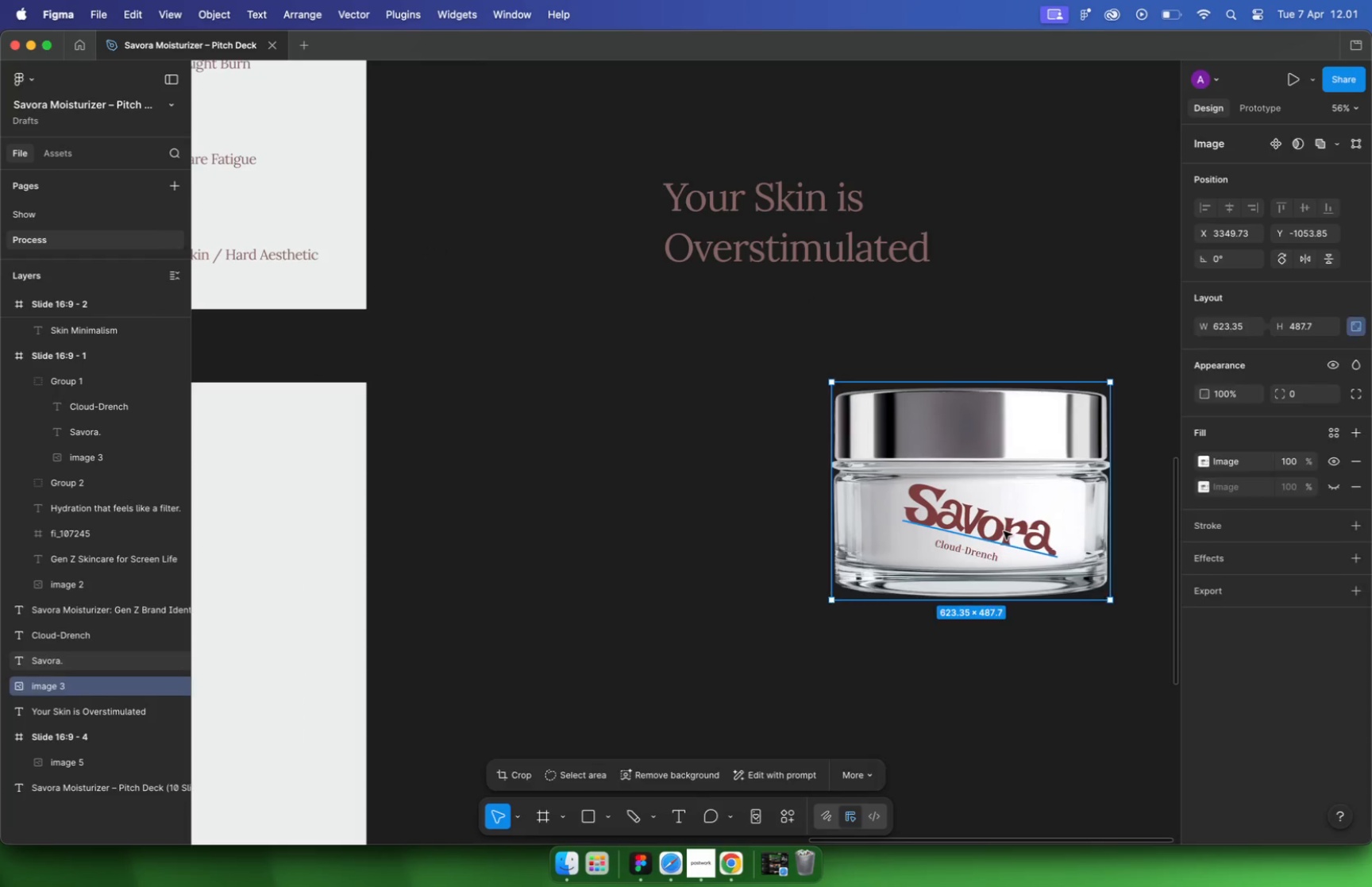 
hold_key(key=CommandLeft, duration=0.4)
scroll: coordinate [987, 553], scroll_direction: up, amount: 5.0
 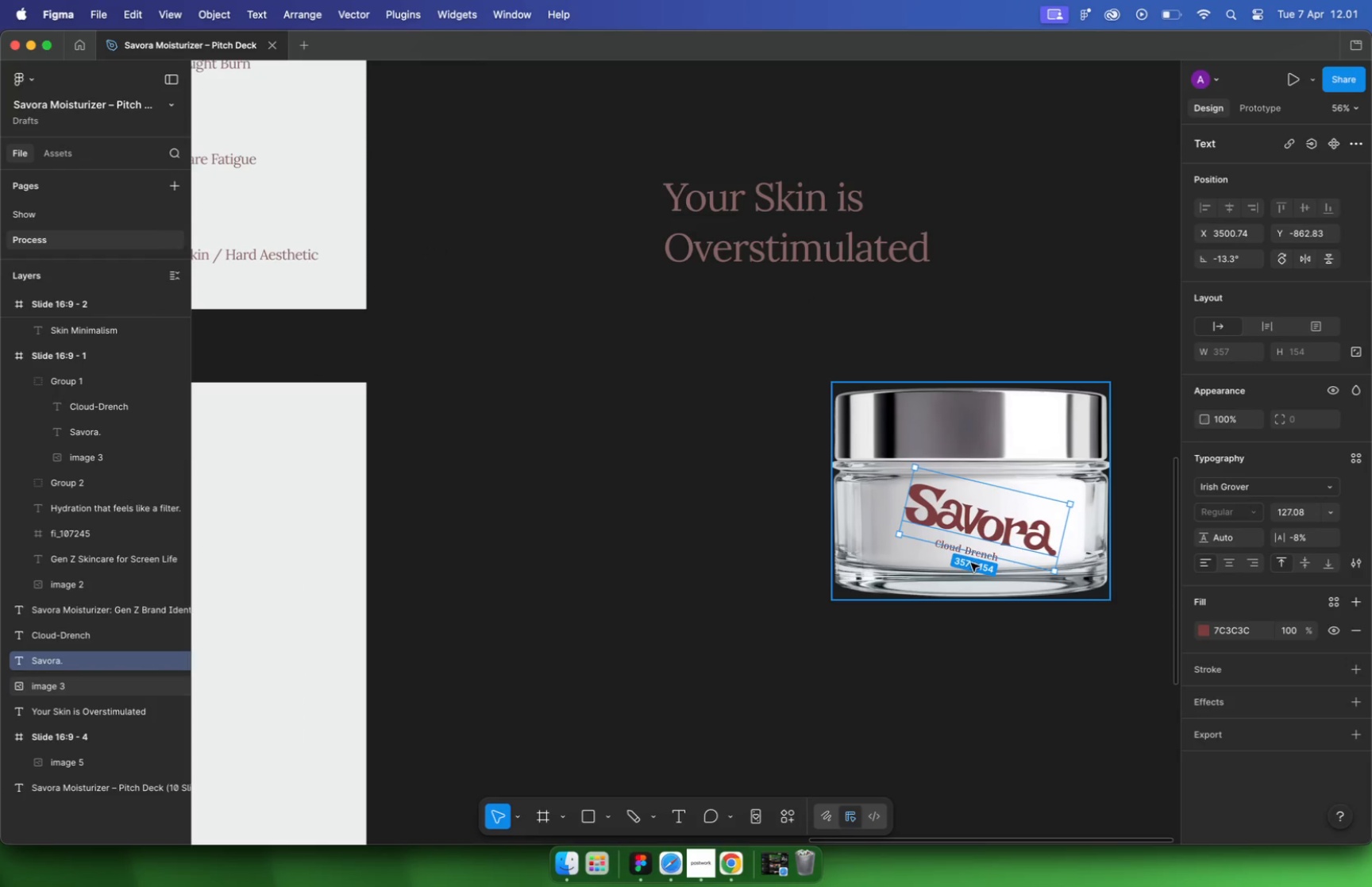 
hold_key(key=ShiftLeft, duration=0.85)
 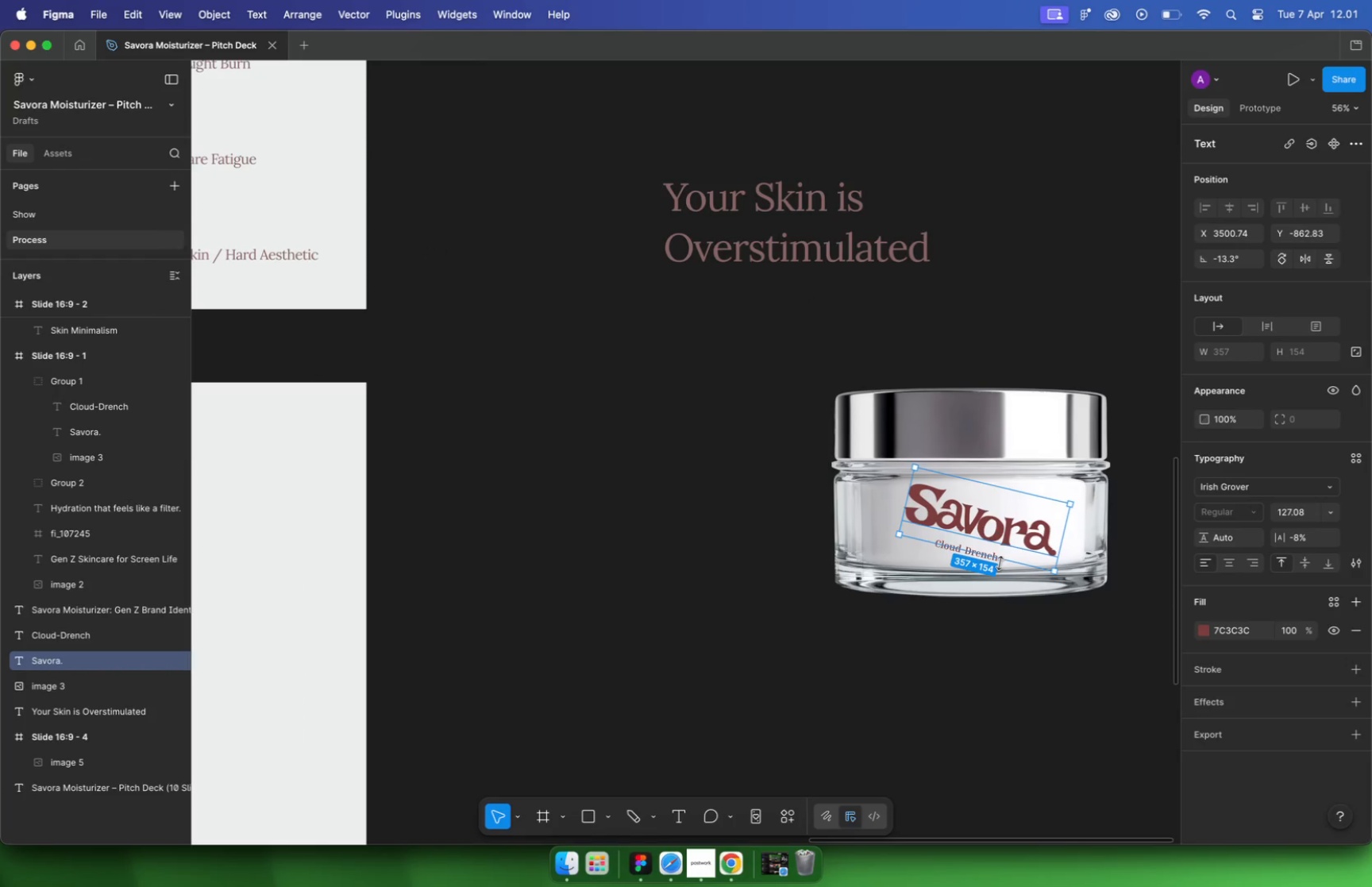 
hold_key(key=CommandLeft, duration=0.42)
scroll: coordinate [917, 542], scroll_direction: up, amount: 16.0
 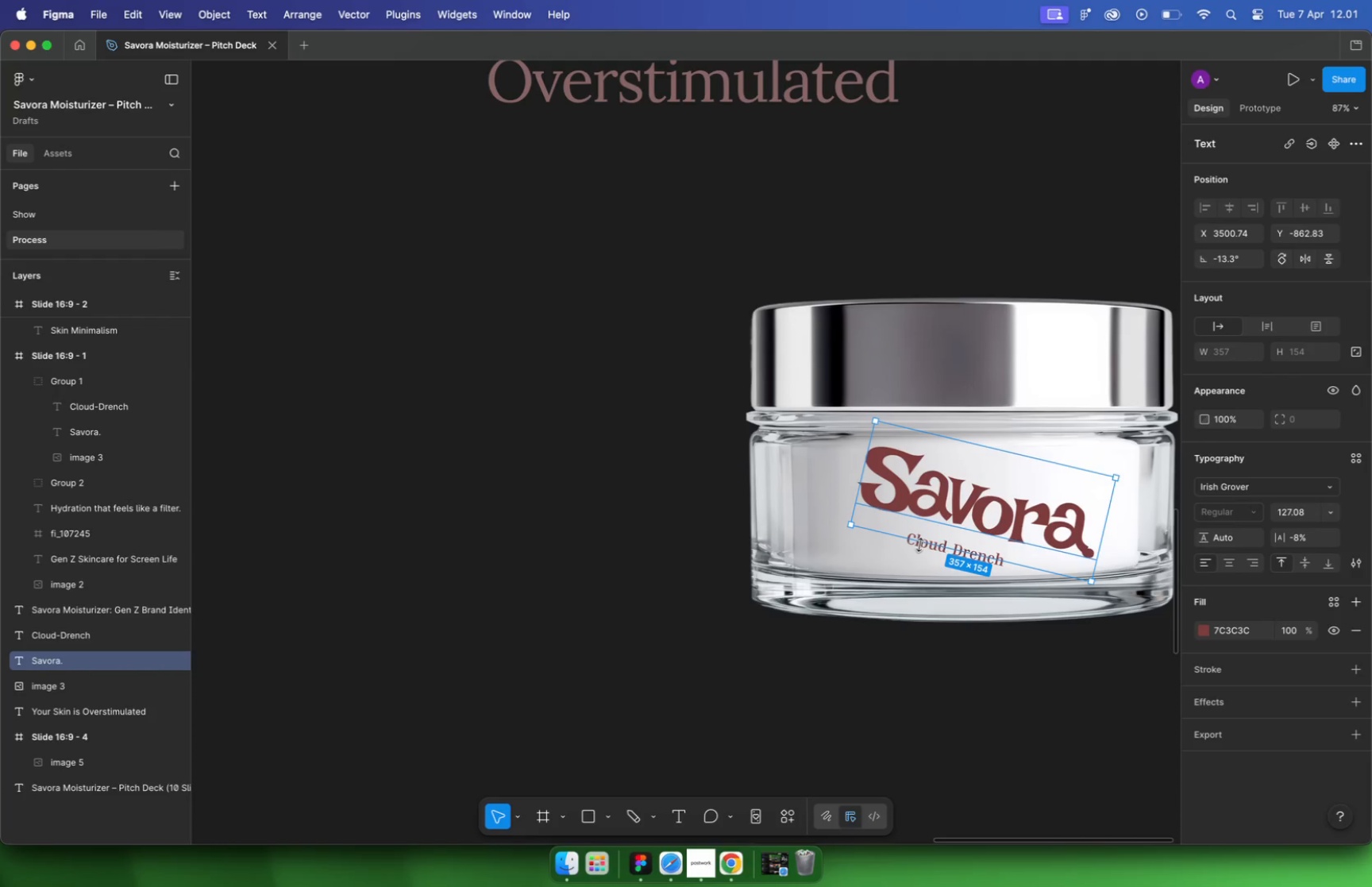 
left_click([935, 552])
 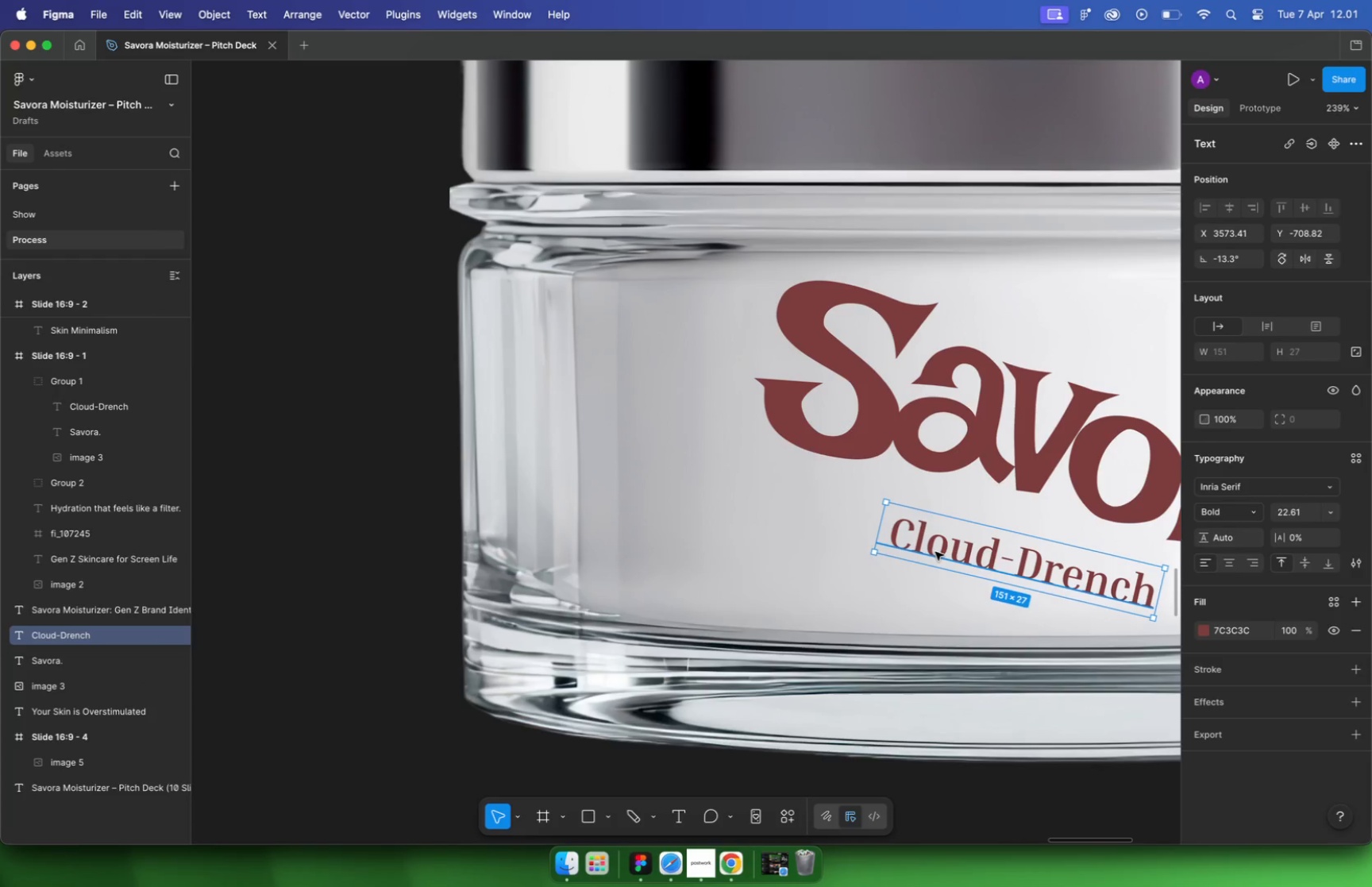 
hold_key(key=ShiftLeft, duration=0.58)
left_click([975, 432])
 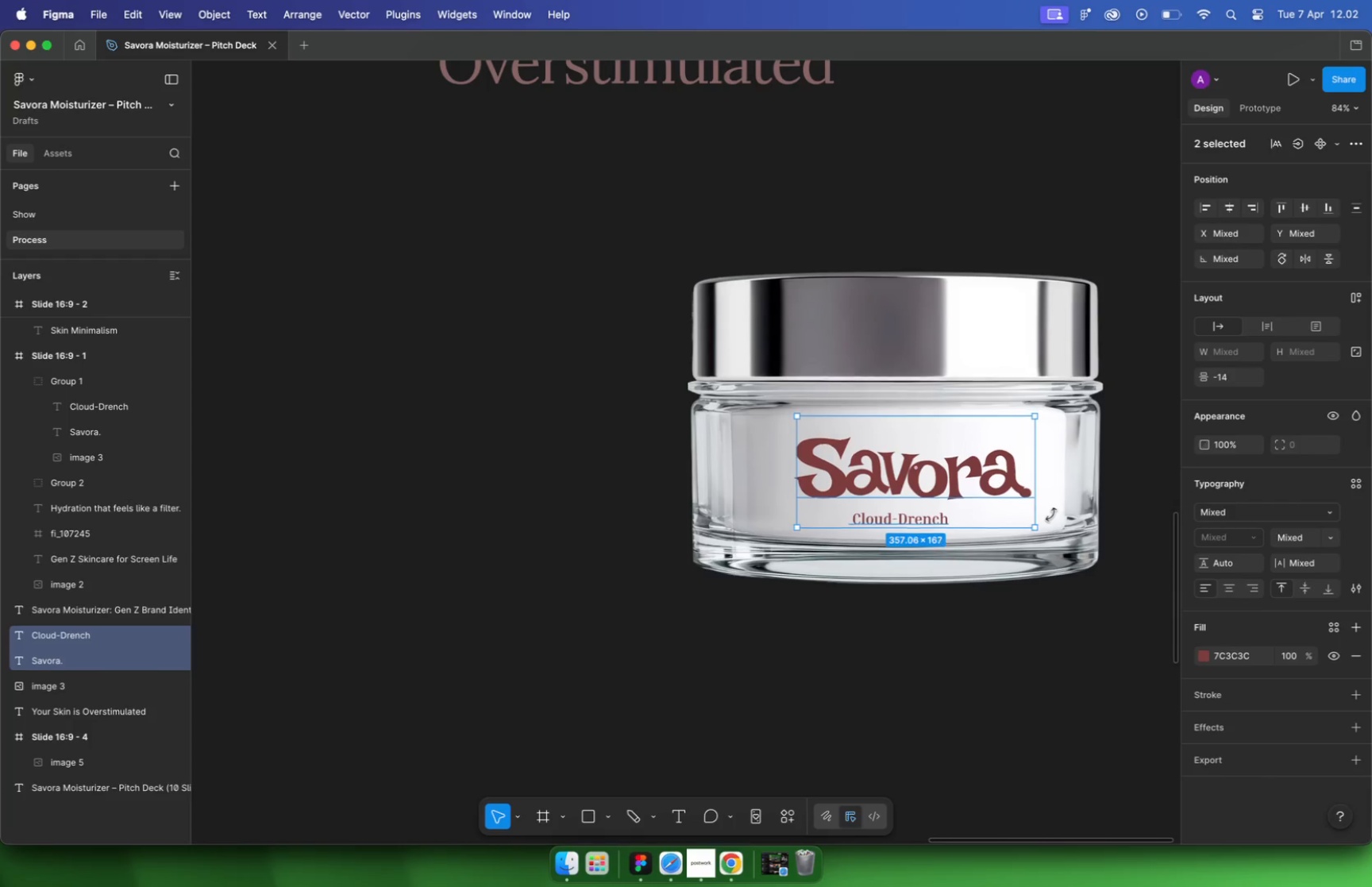 
hold_key(key=CommandLeft, duration=0.42)
scroll: coordinate [816, 488], scroll_direction: down, amount: 16.0
 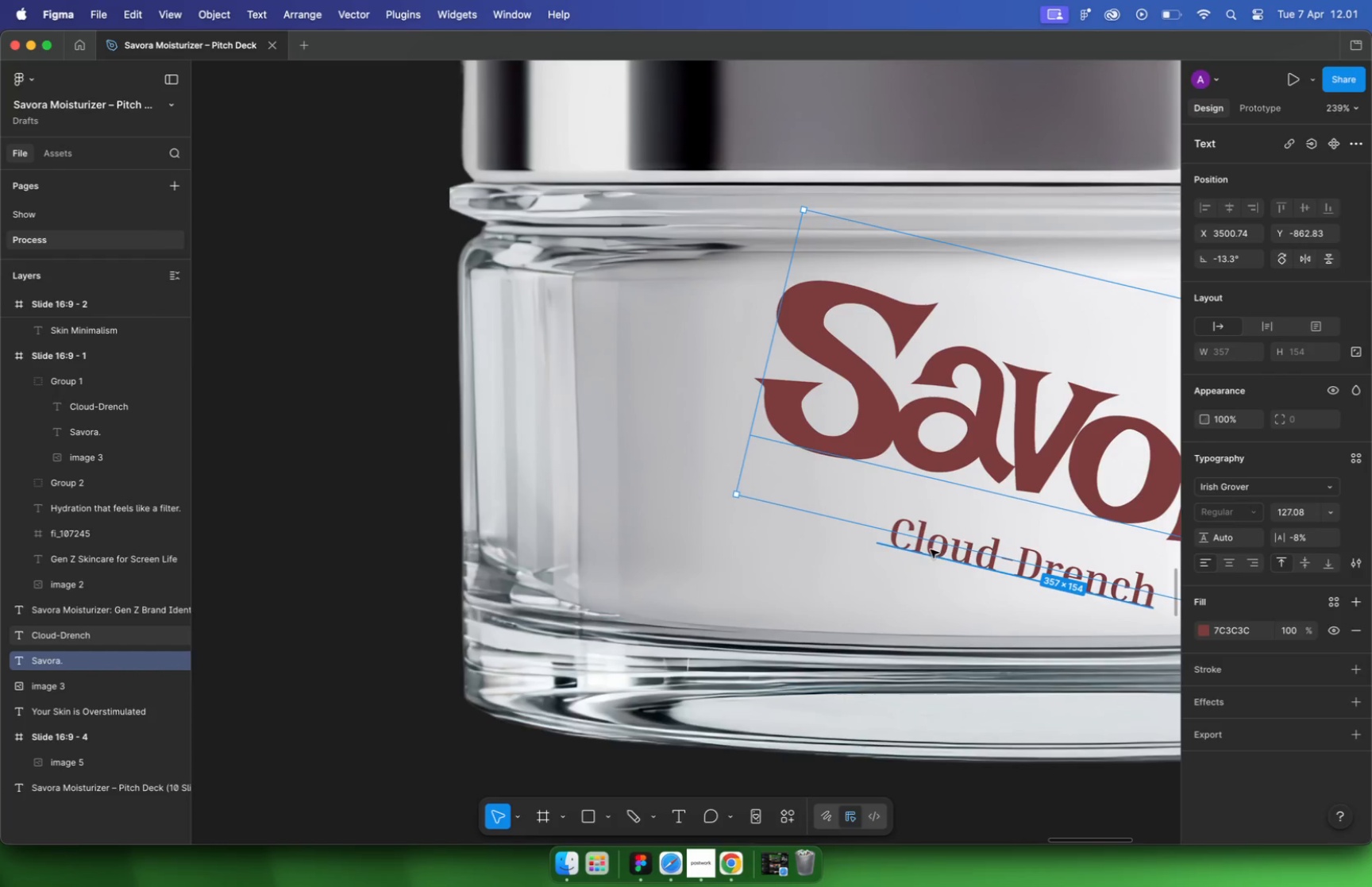 
left_click_drag(start_coordinate=[1050, 553], to_coordinate=[1051, 514])
 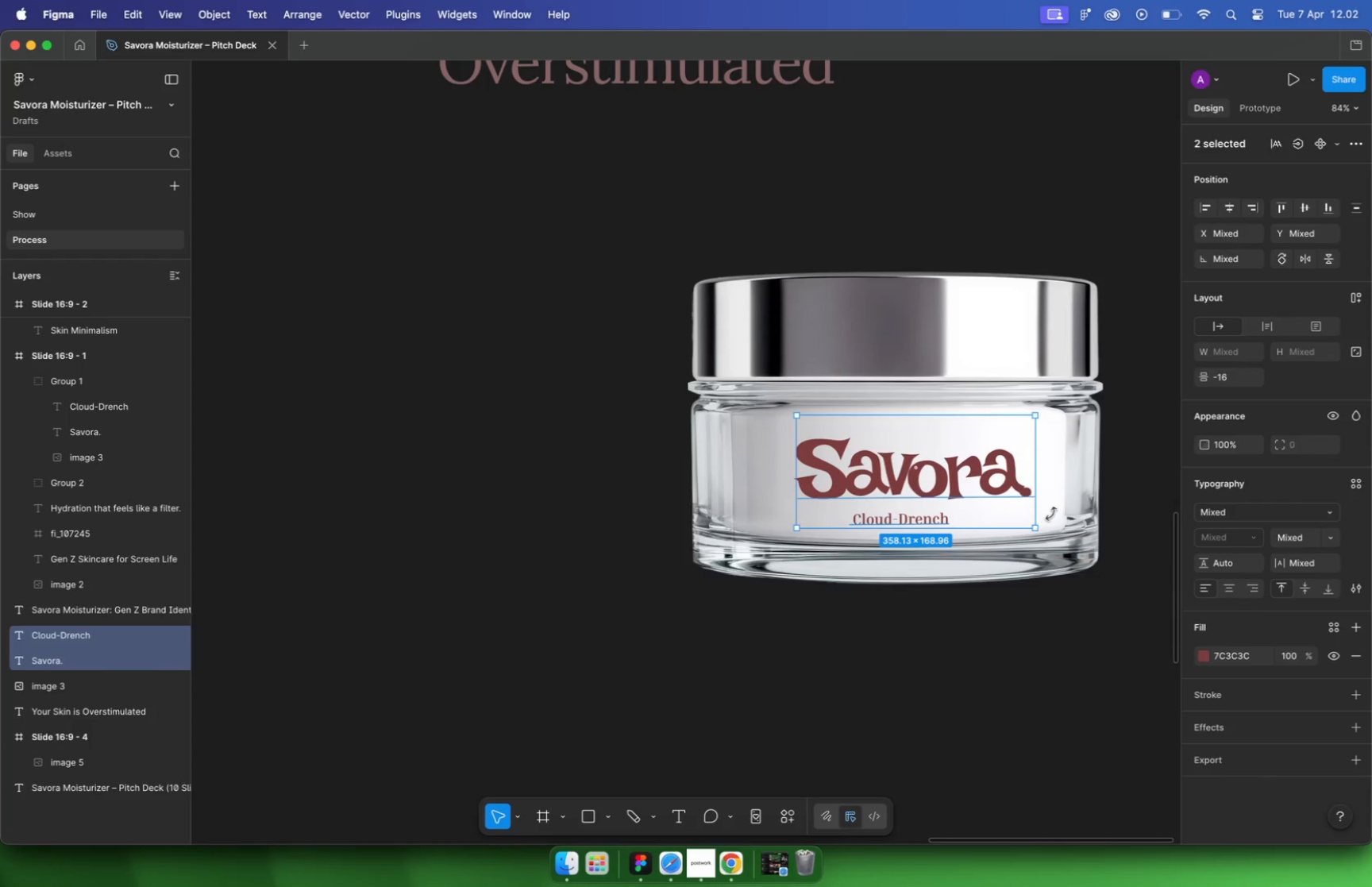 
left_click_drag(start_coordinate=[974, 487], to_coordinate=[979, 483])
 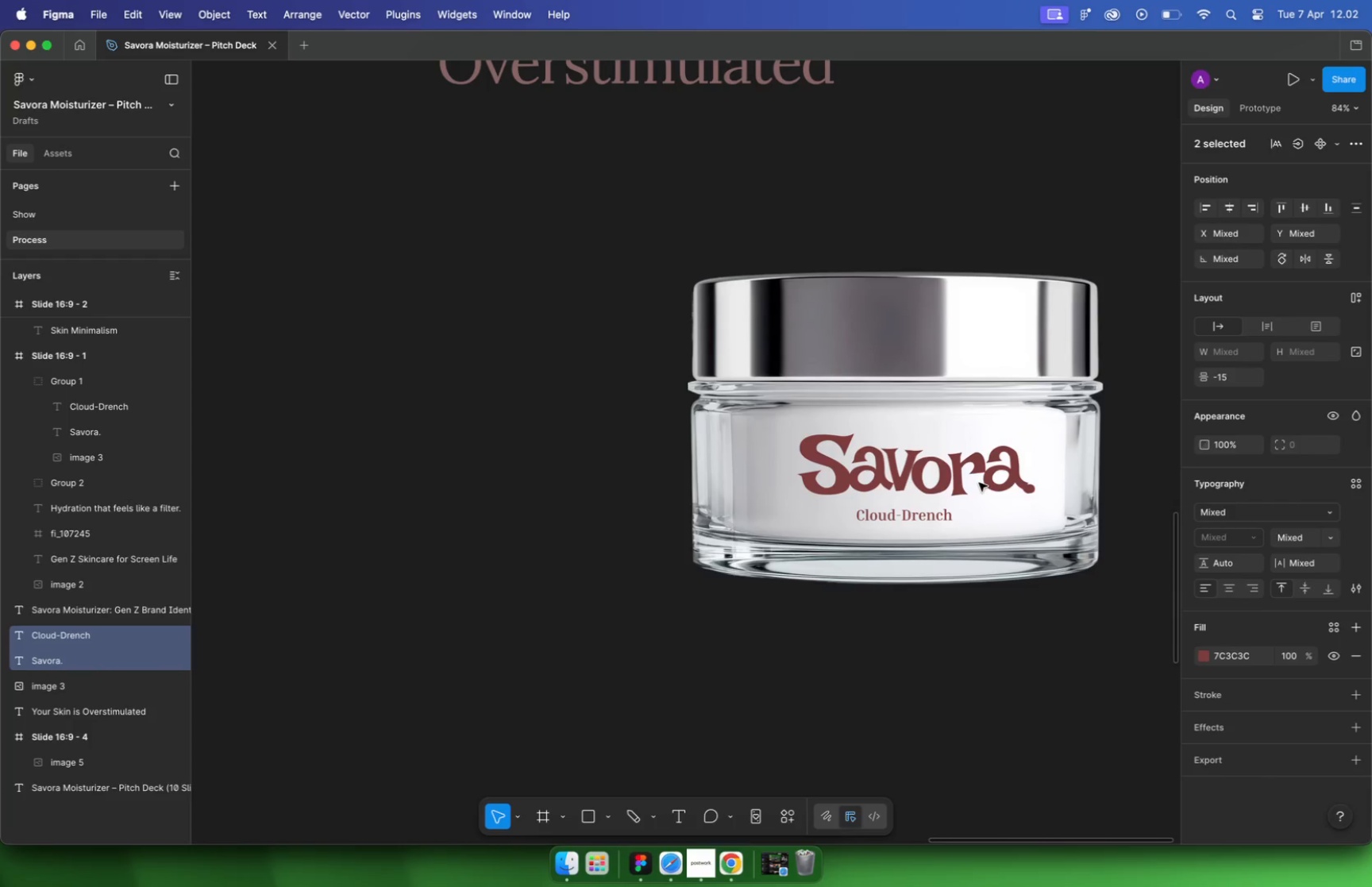 
left_click([934, 629])
 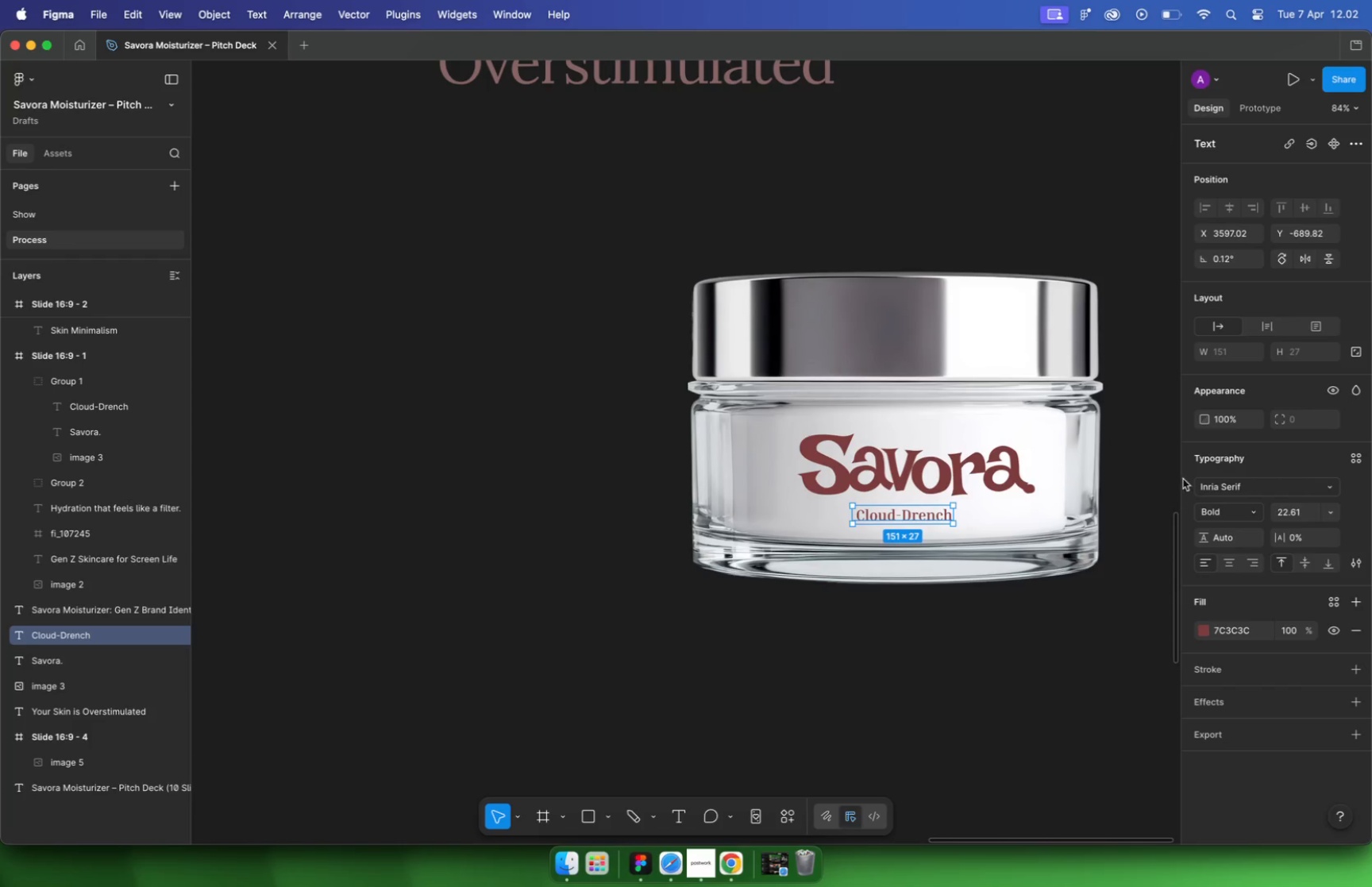 
left_click([1299, 515])
 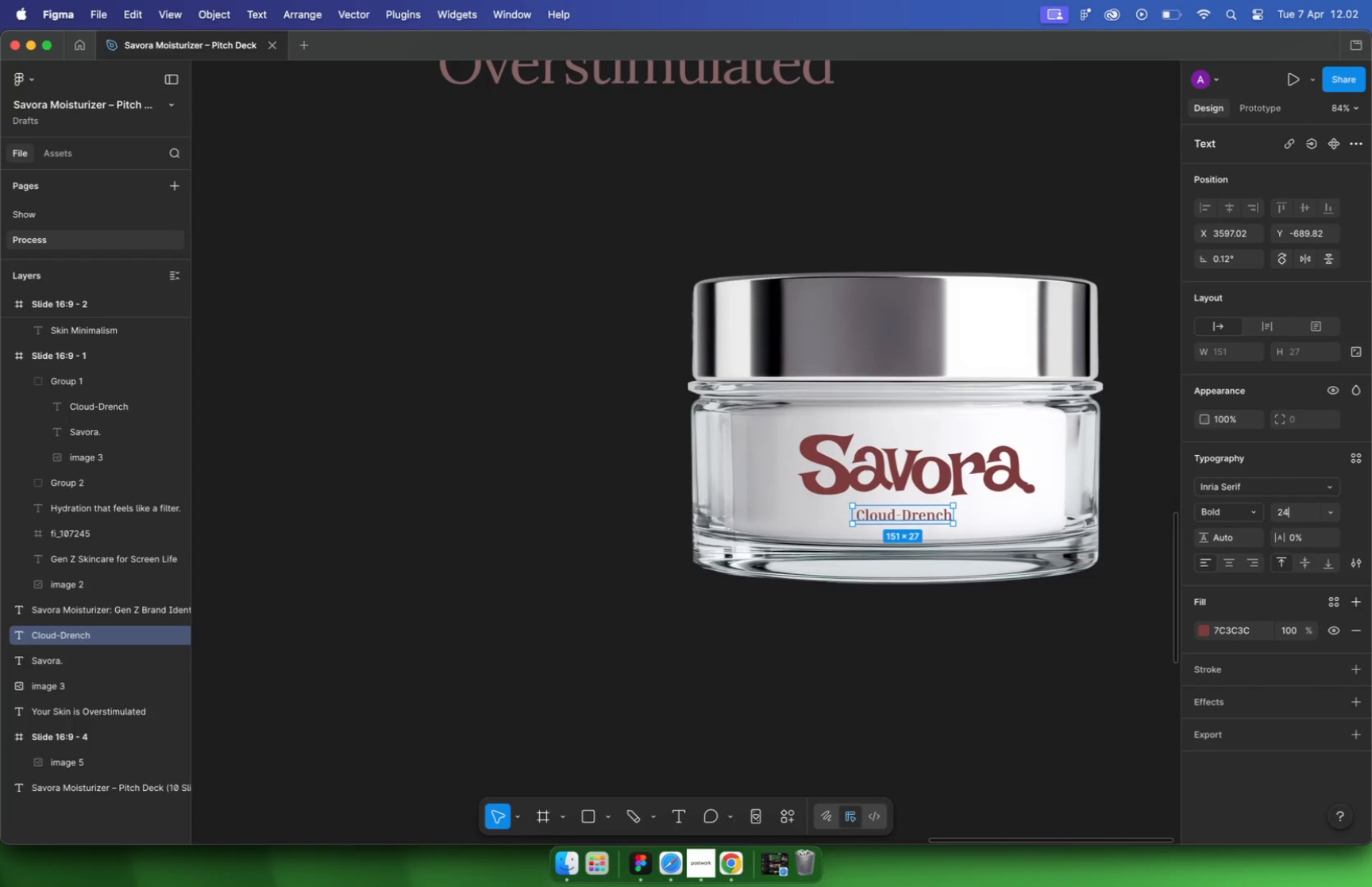 
type(24)
 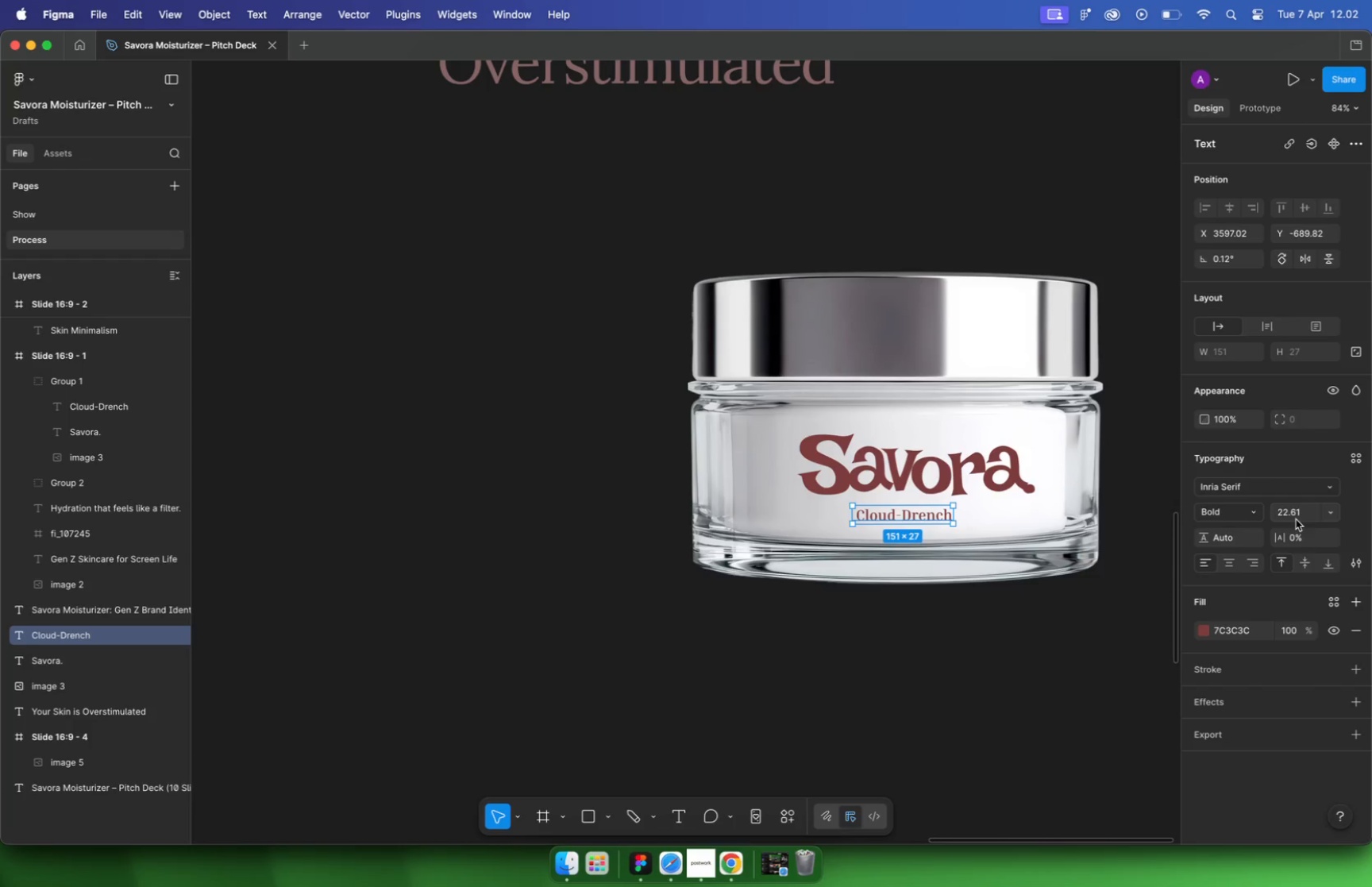 
key(Enter)
 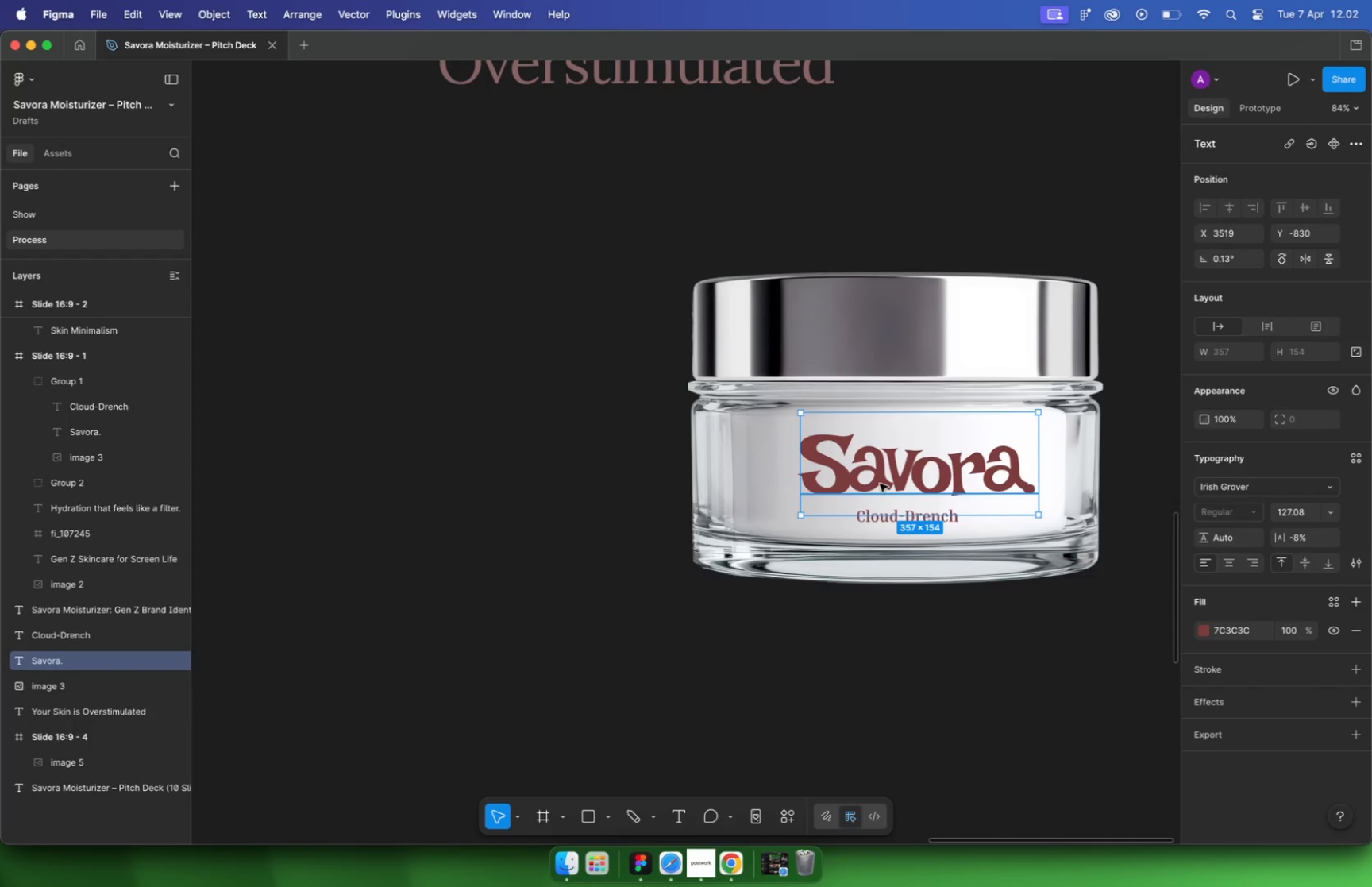 
left_click_drag(start_coordinate=[893, 519], to_coordinate=[904, 515])
 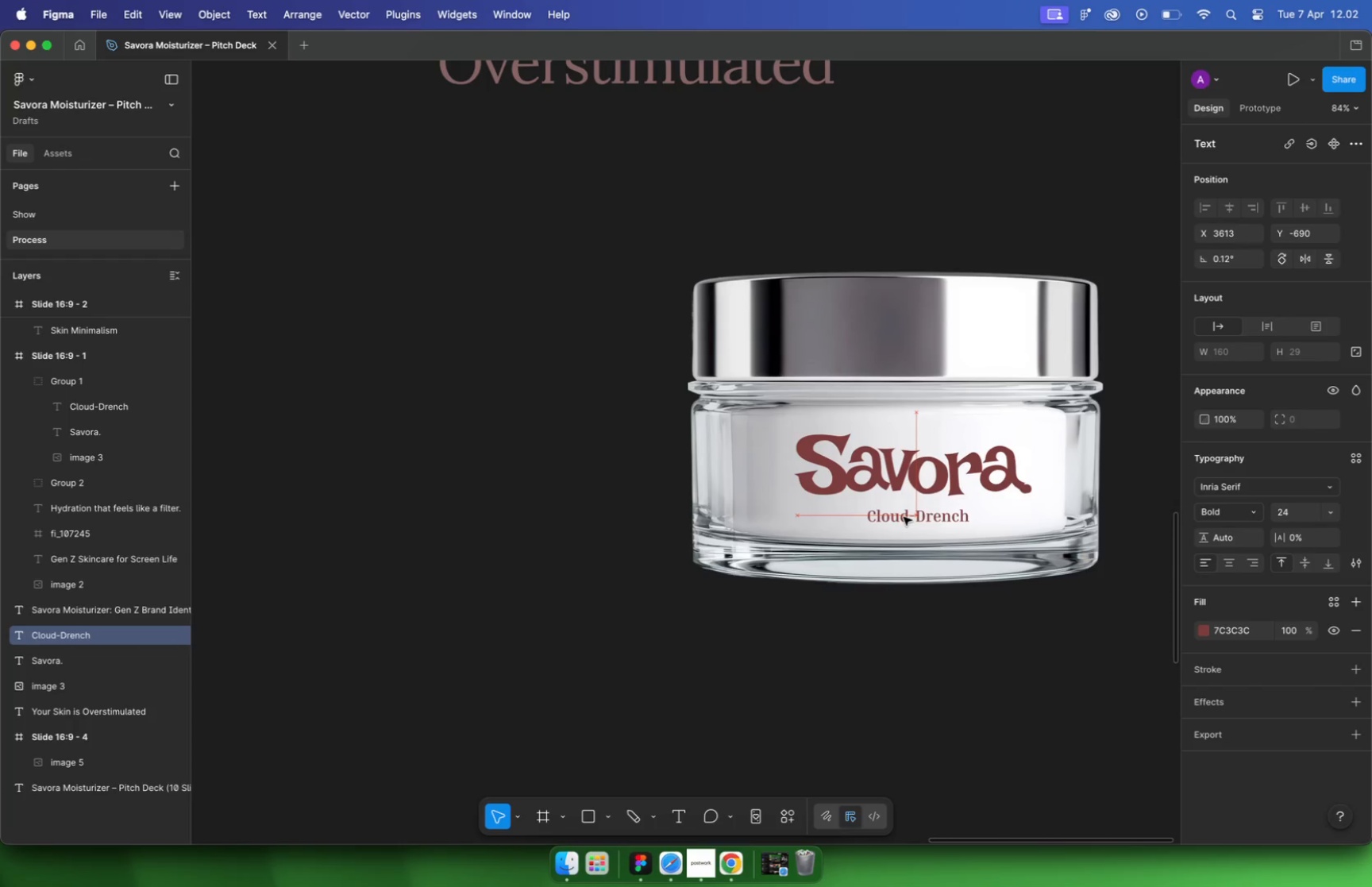 
hold_key(key=CommandLeft, duration=0.59)
scroll: coordinate [904, 515], scroll_direction: down, amount: 19.0
 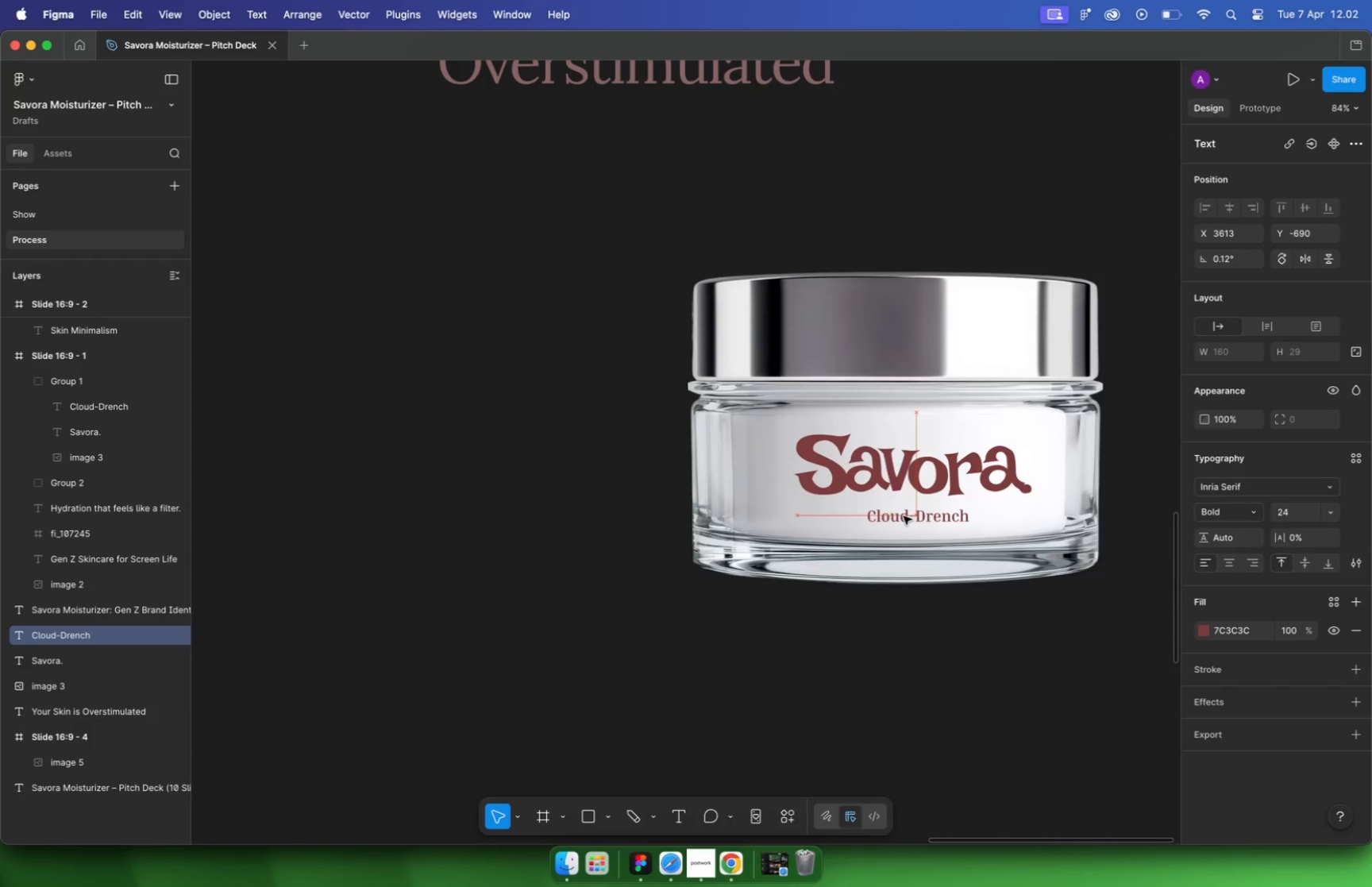 
left_click_drag(start_coordinate=[1019, 417], to_coordinate=[807, 569])
 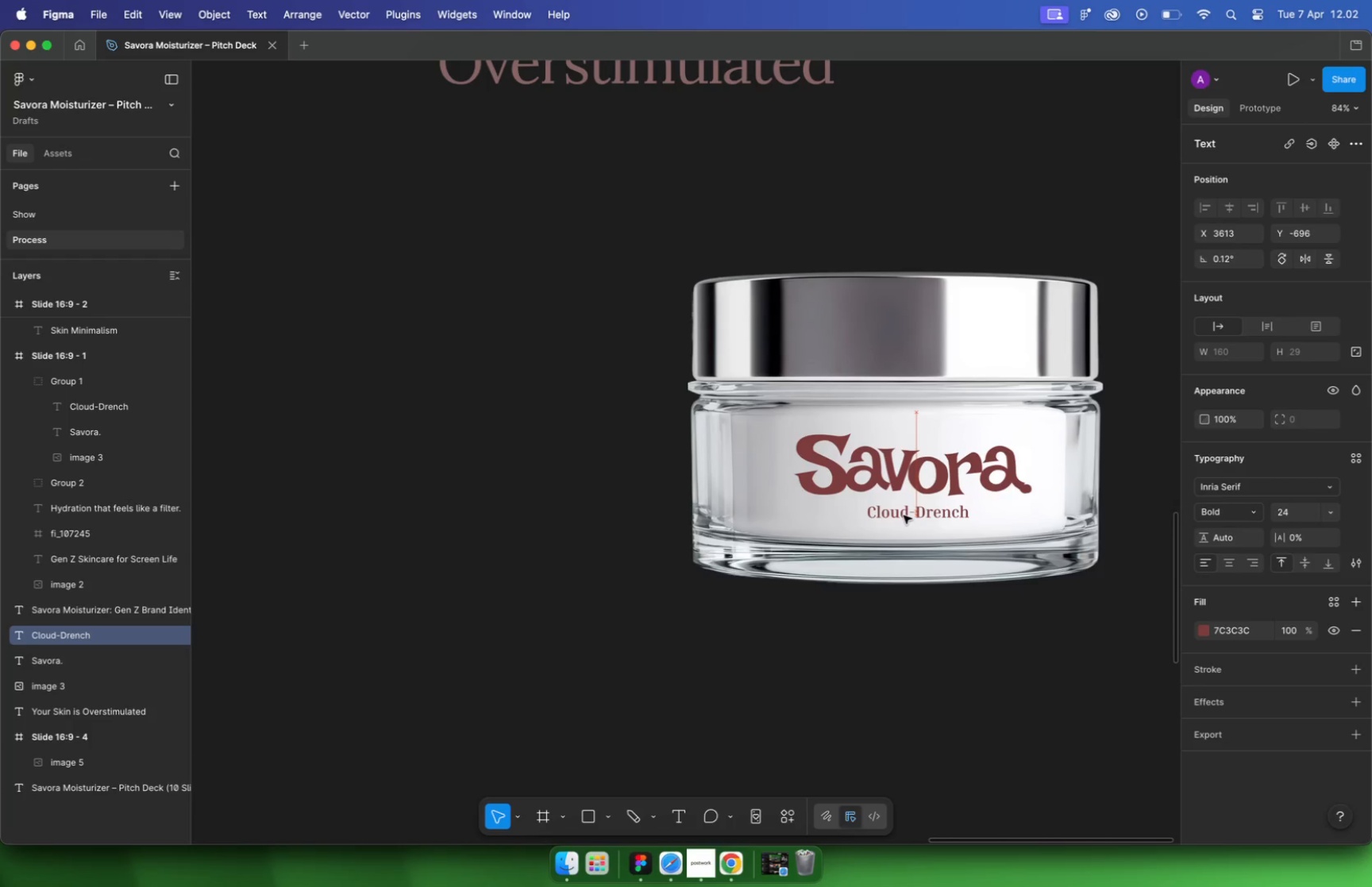 
key(Meta+G)
 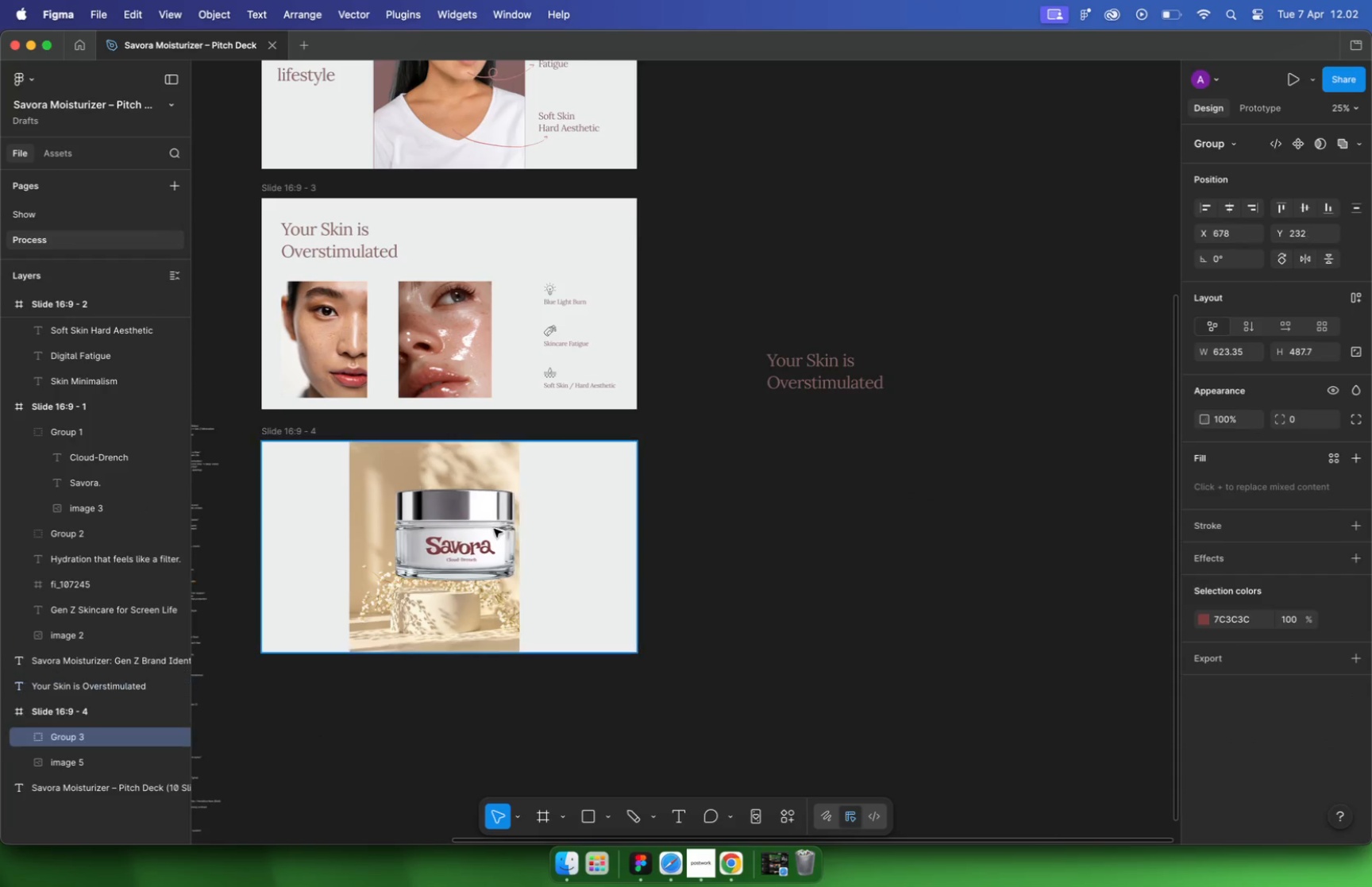 
left_click_drag(start_coordinate=[947, 484], to_coordinate=[493, 529])
 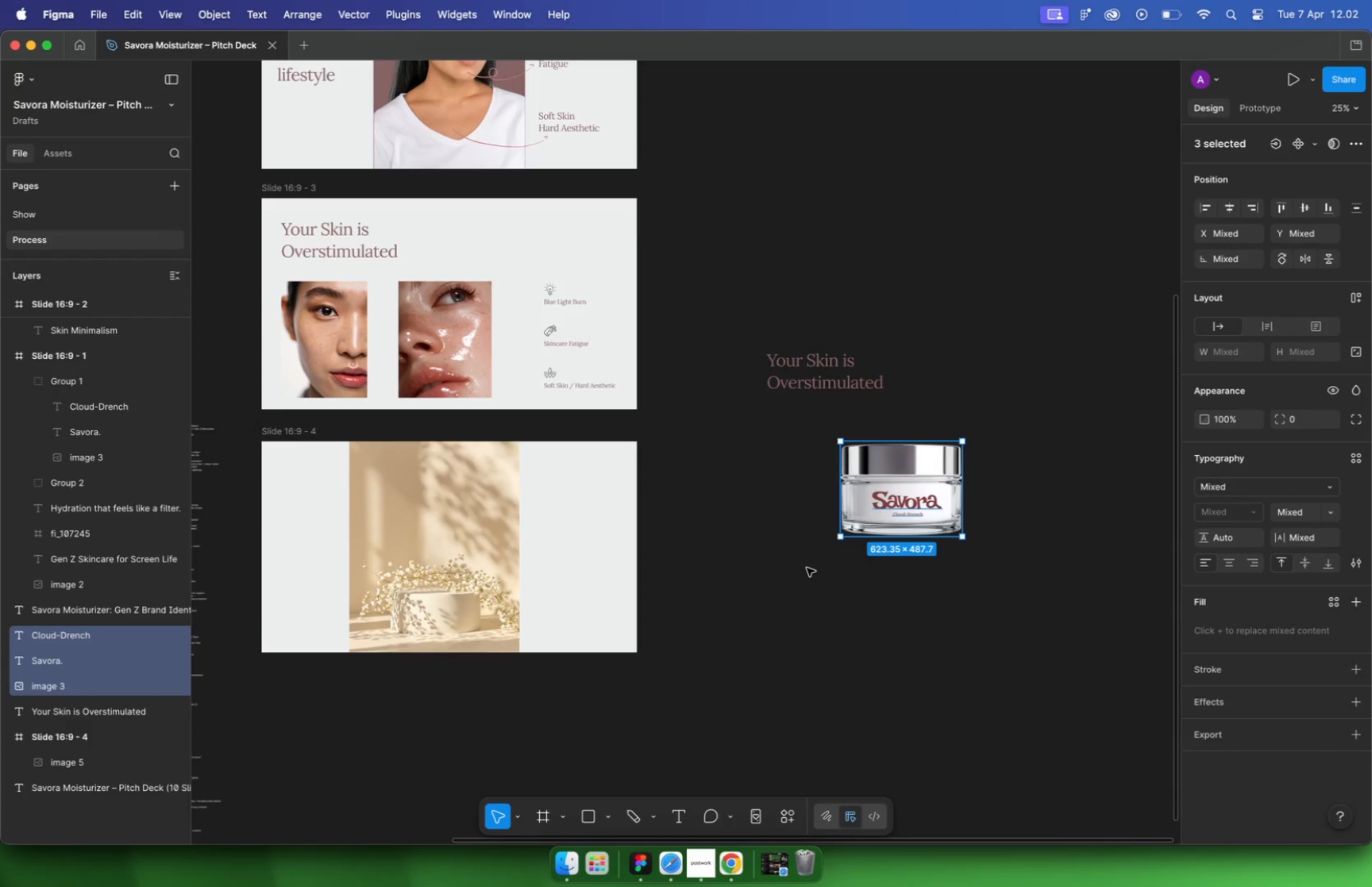 
hold_key(key=CommandLeft, duration=0.84)
scroll: coordinate [474, 537], scroll_direction: up, amount: 23.0
 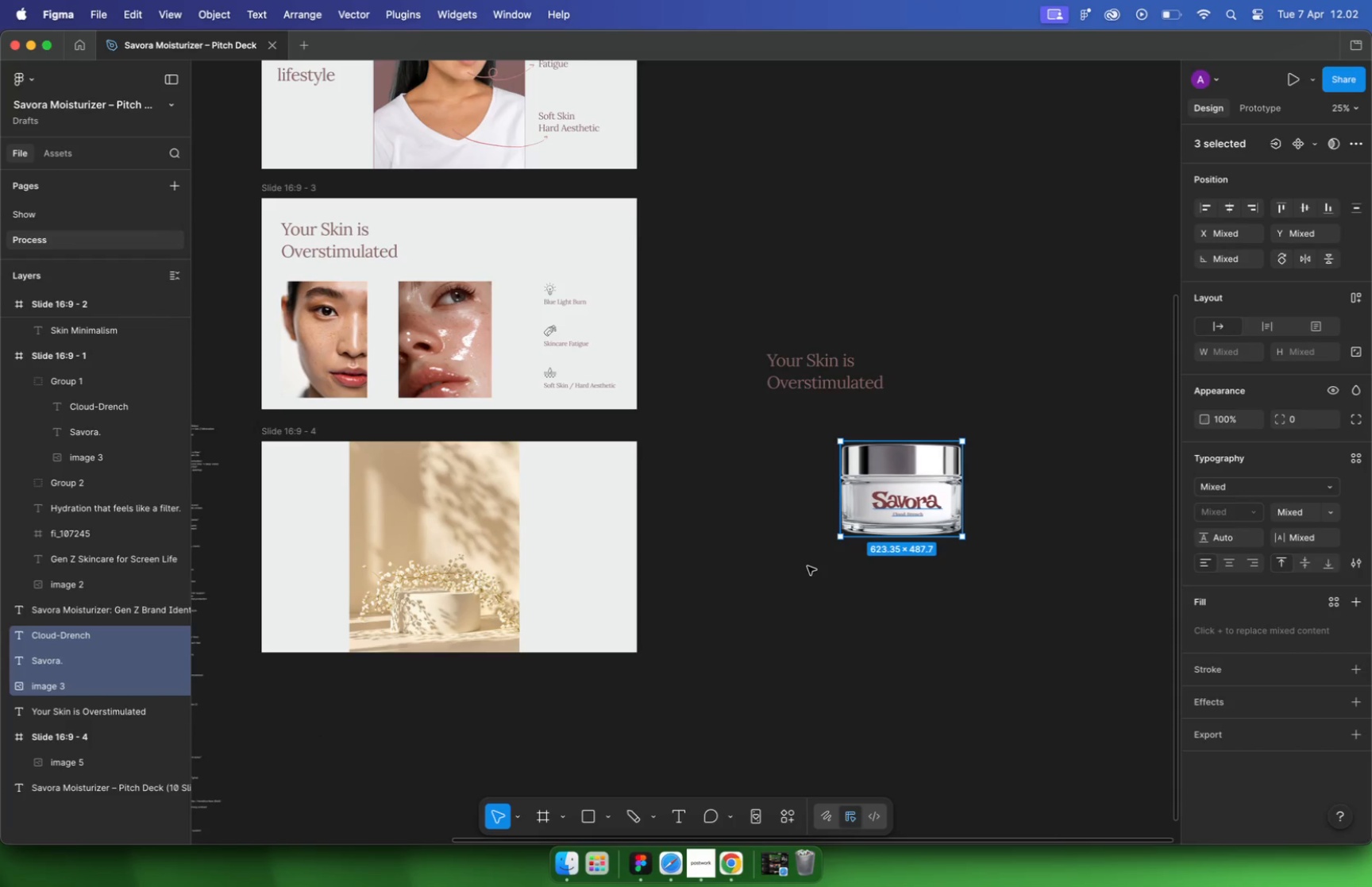 
key(K)
 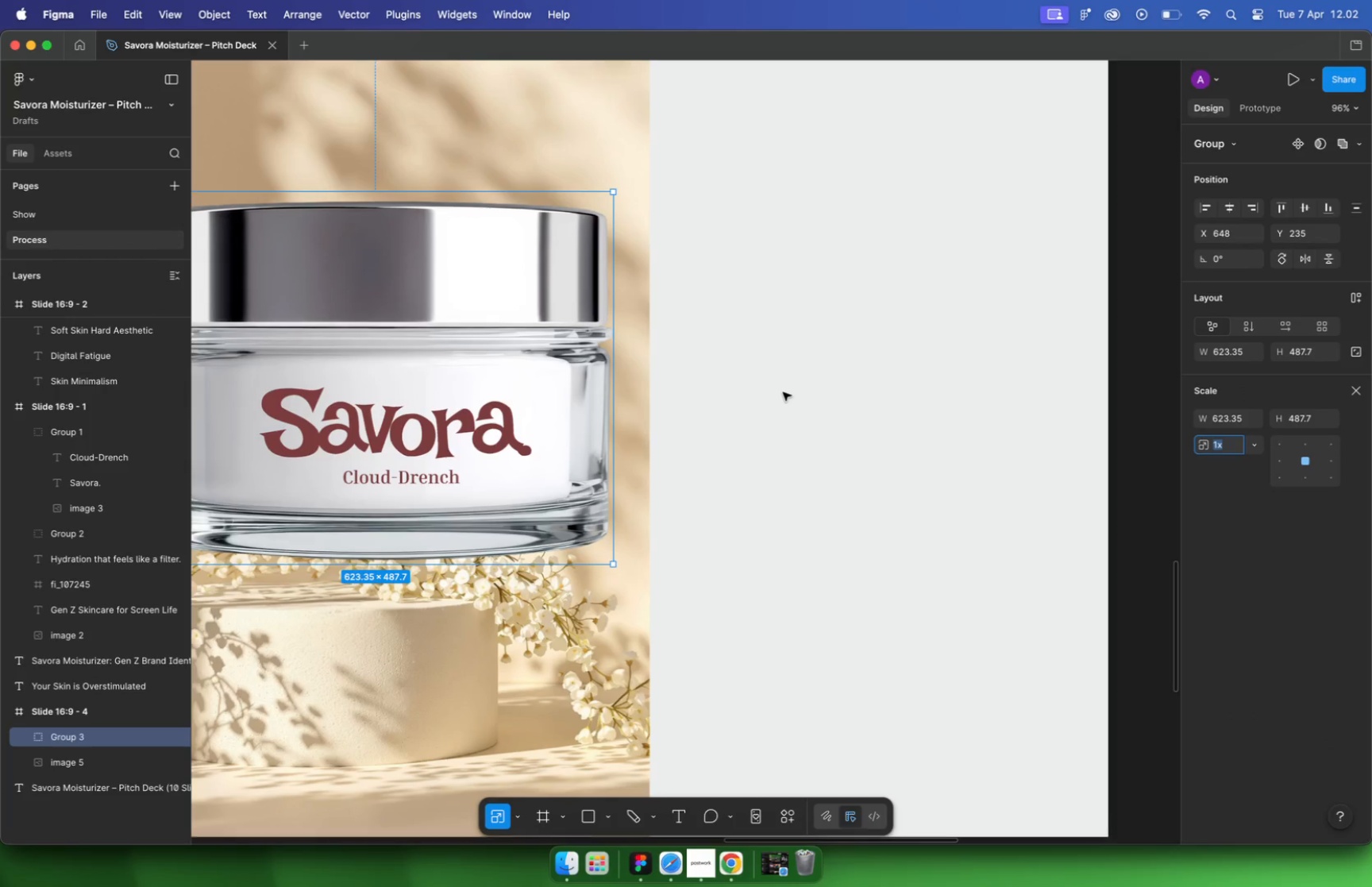 
scroll: coordinate [786, 392], scroll_direction: down, amount: 5.0
 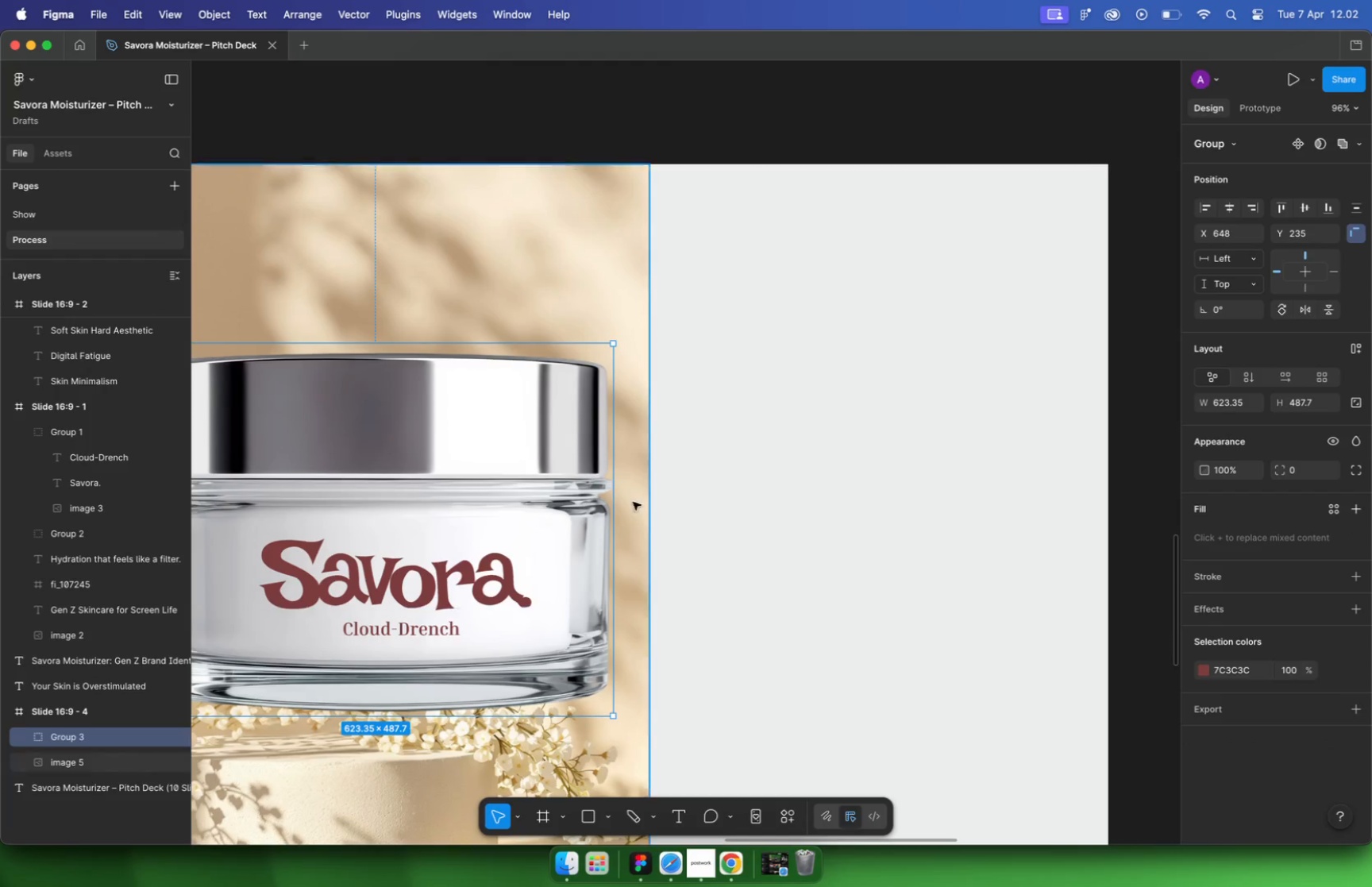 
hold_key(key=CommandLeft, duration=0.79)
scroll: coordinate [618, 389], scroll_direction: up, amount: 1.0
 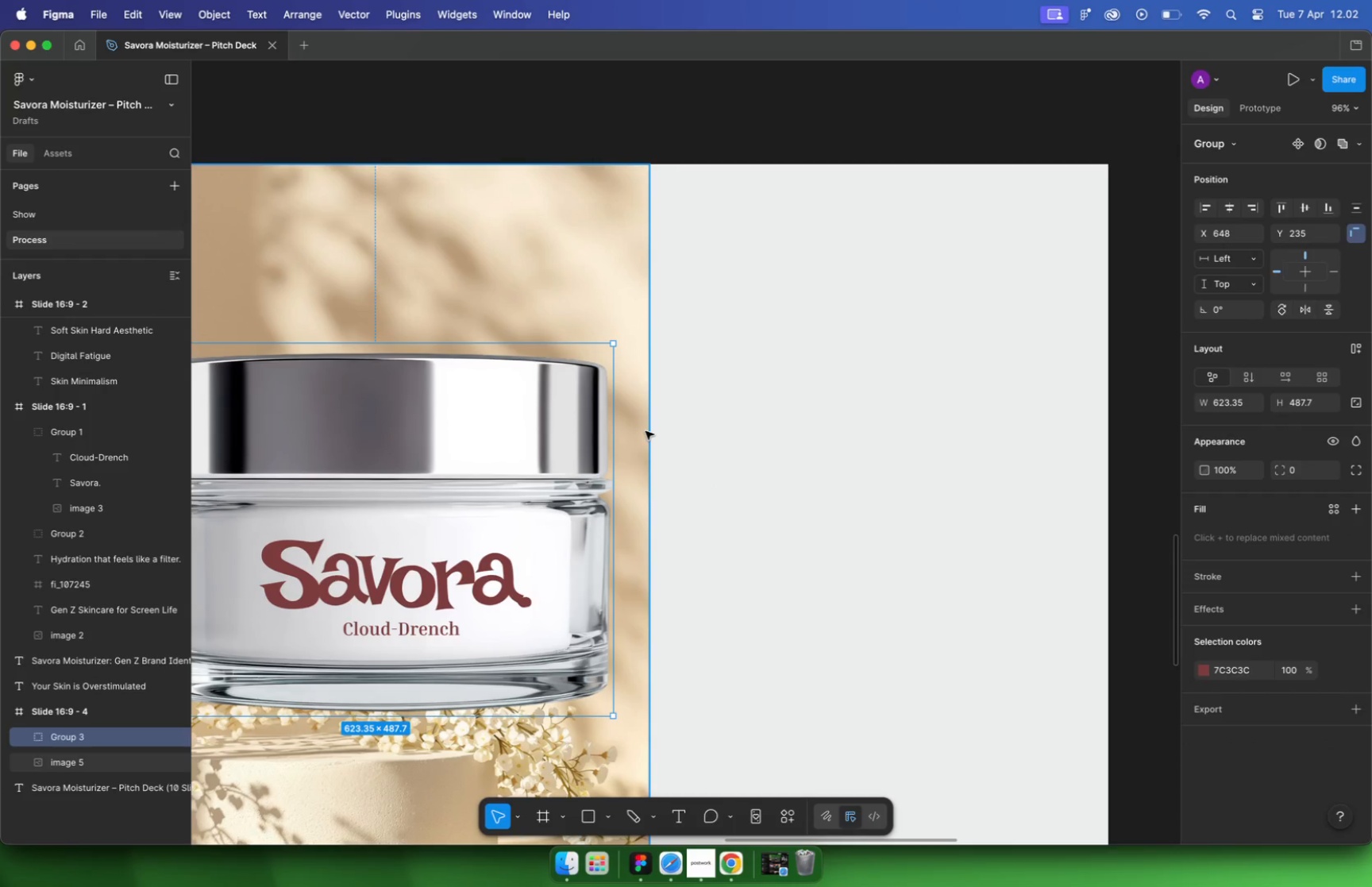 
left_click_drag(start_coordinate=[958, 295], to_coordinate=[775, 468])
 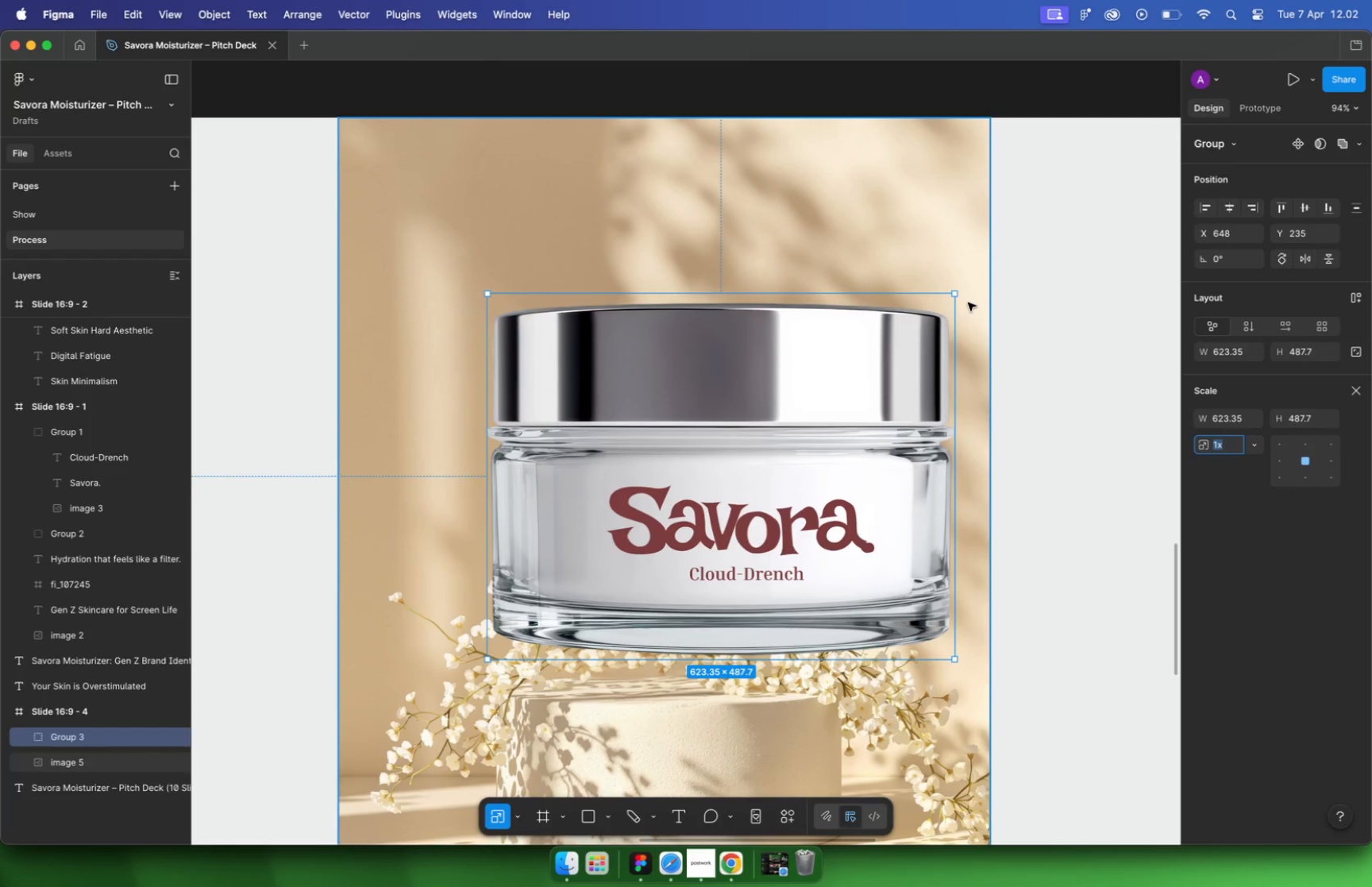 
hold_key(key=ShiftLeft, duration=1.33)
 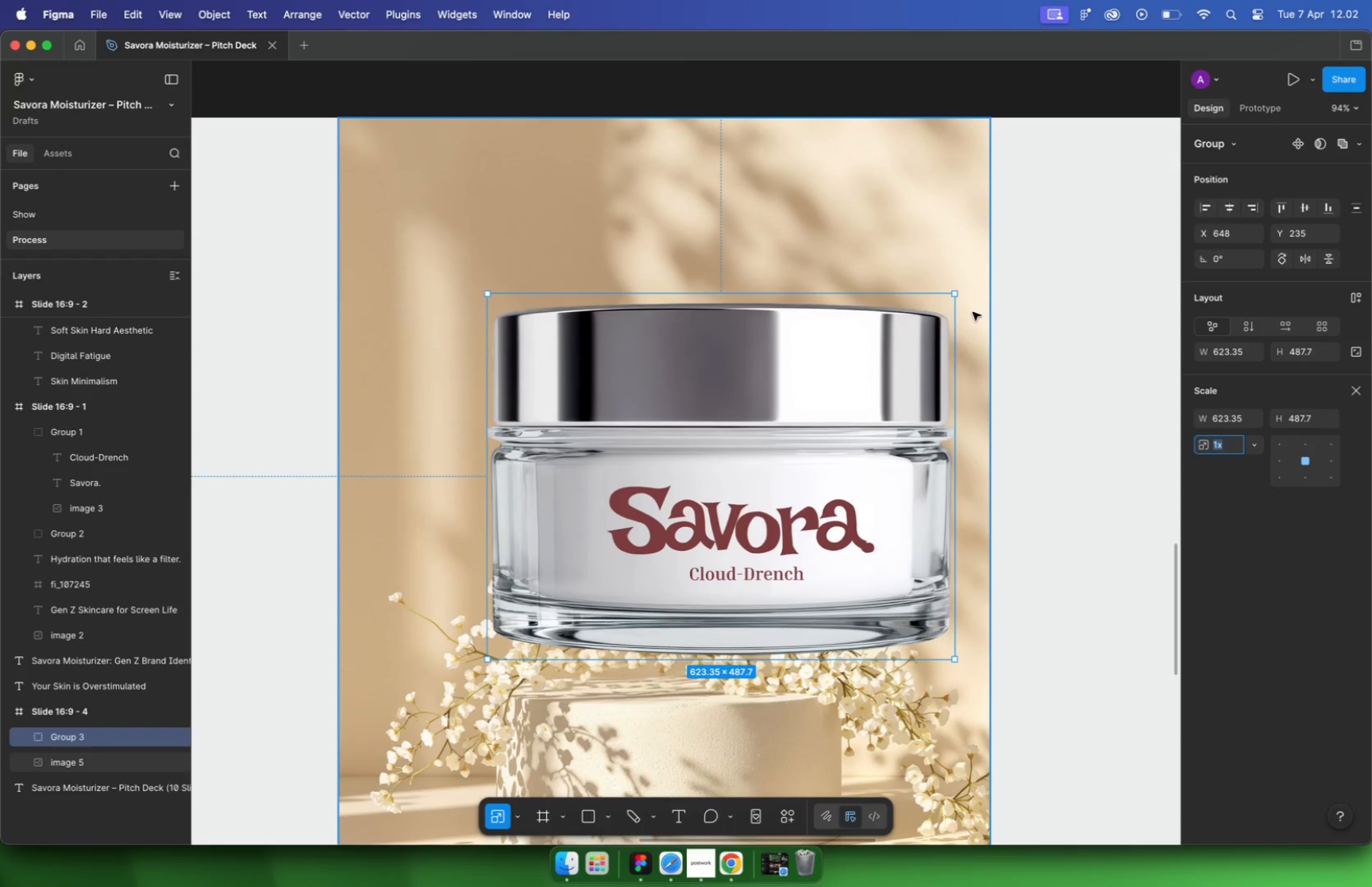 
left_click_drag(start_coordinate=[675, 545], to_coordinate=[714, 581])
 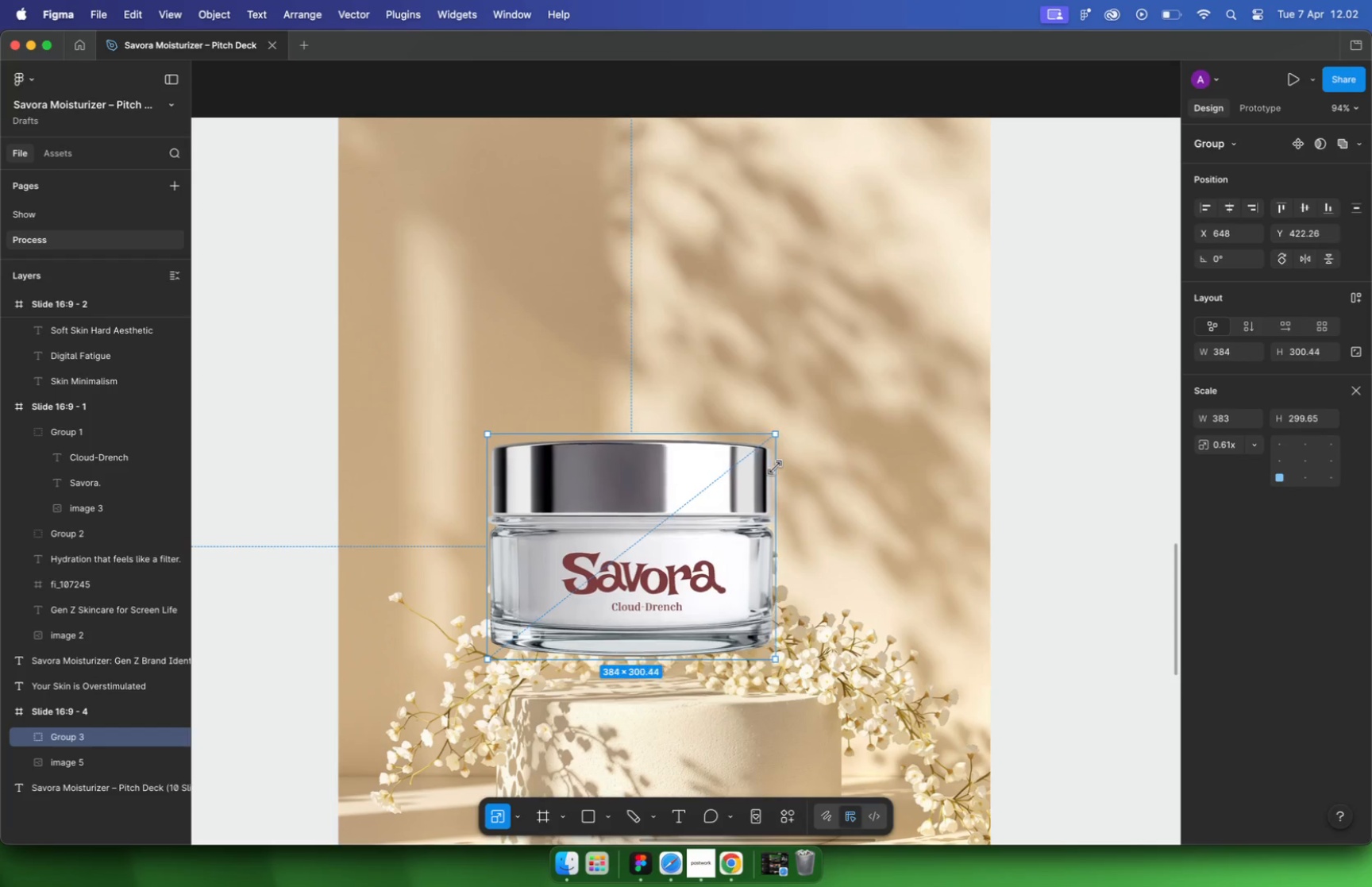 
left_click_drag(start_coordinate=[818, 696], to_coordinate=[781, 667])
 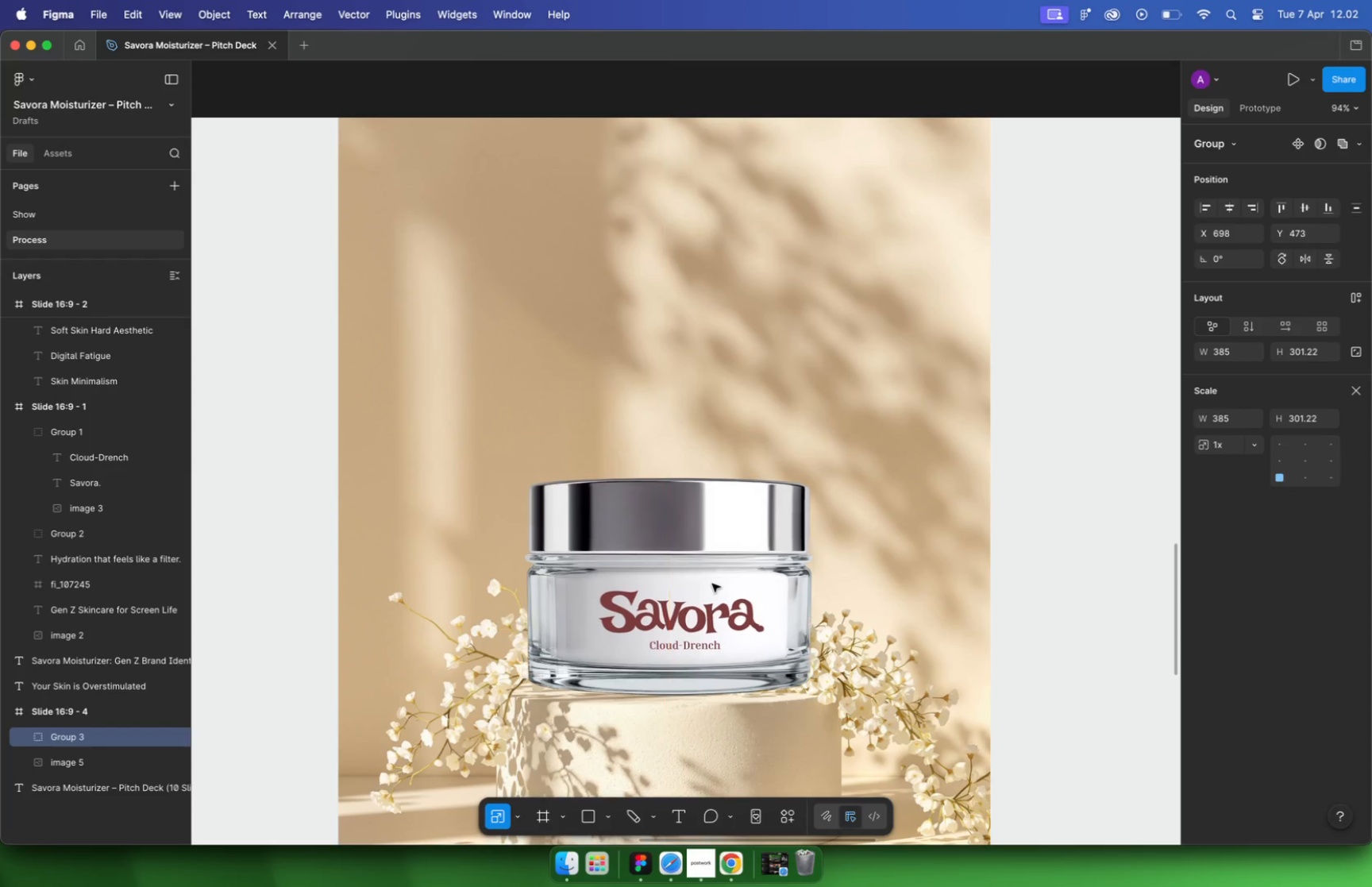 
hold_key(key=ShiftLeft, duration=0.58)
 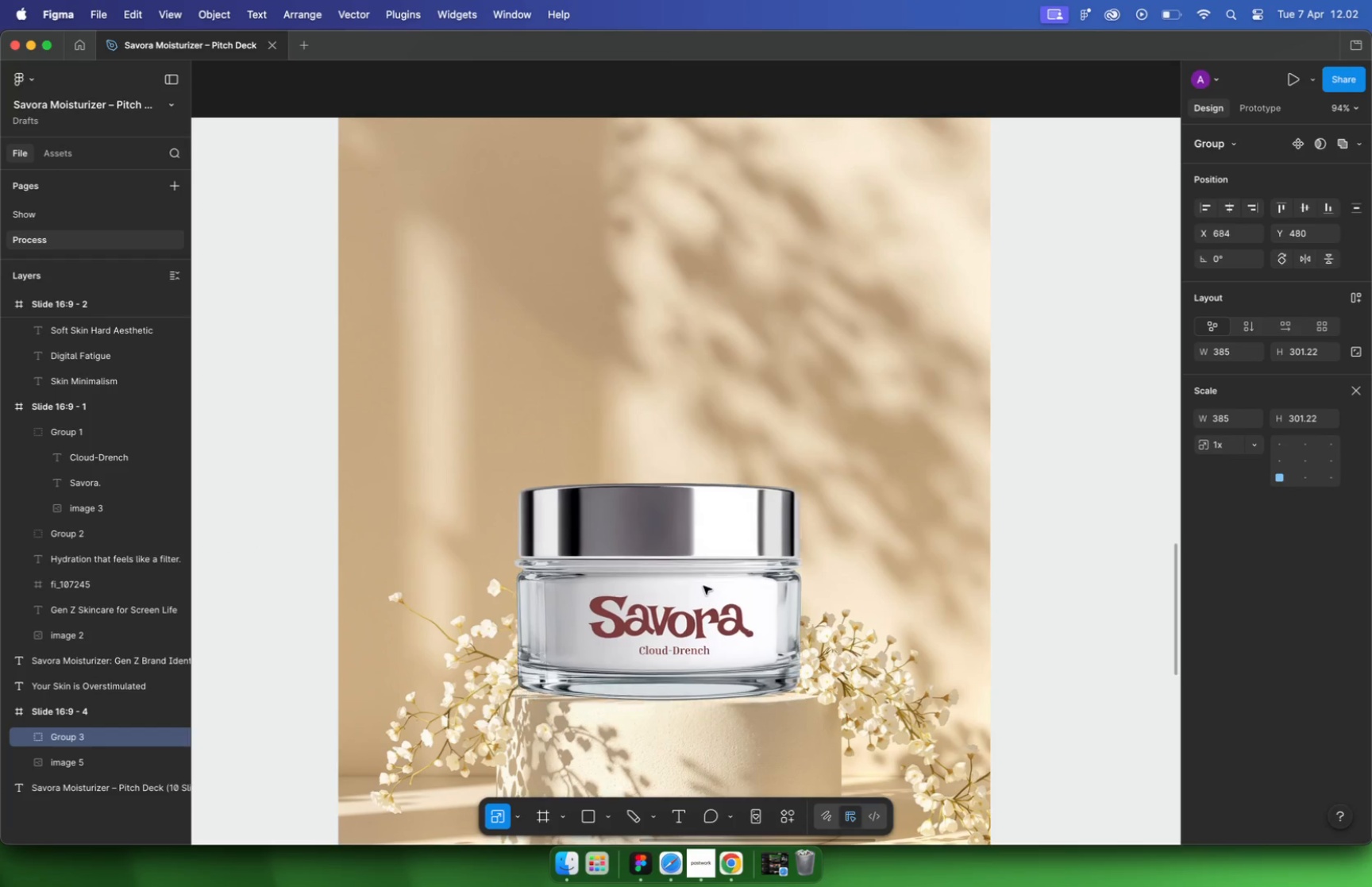 
left_click_drag(start_coordinate=[708, 607], to_coordinate=[719, 637])
 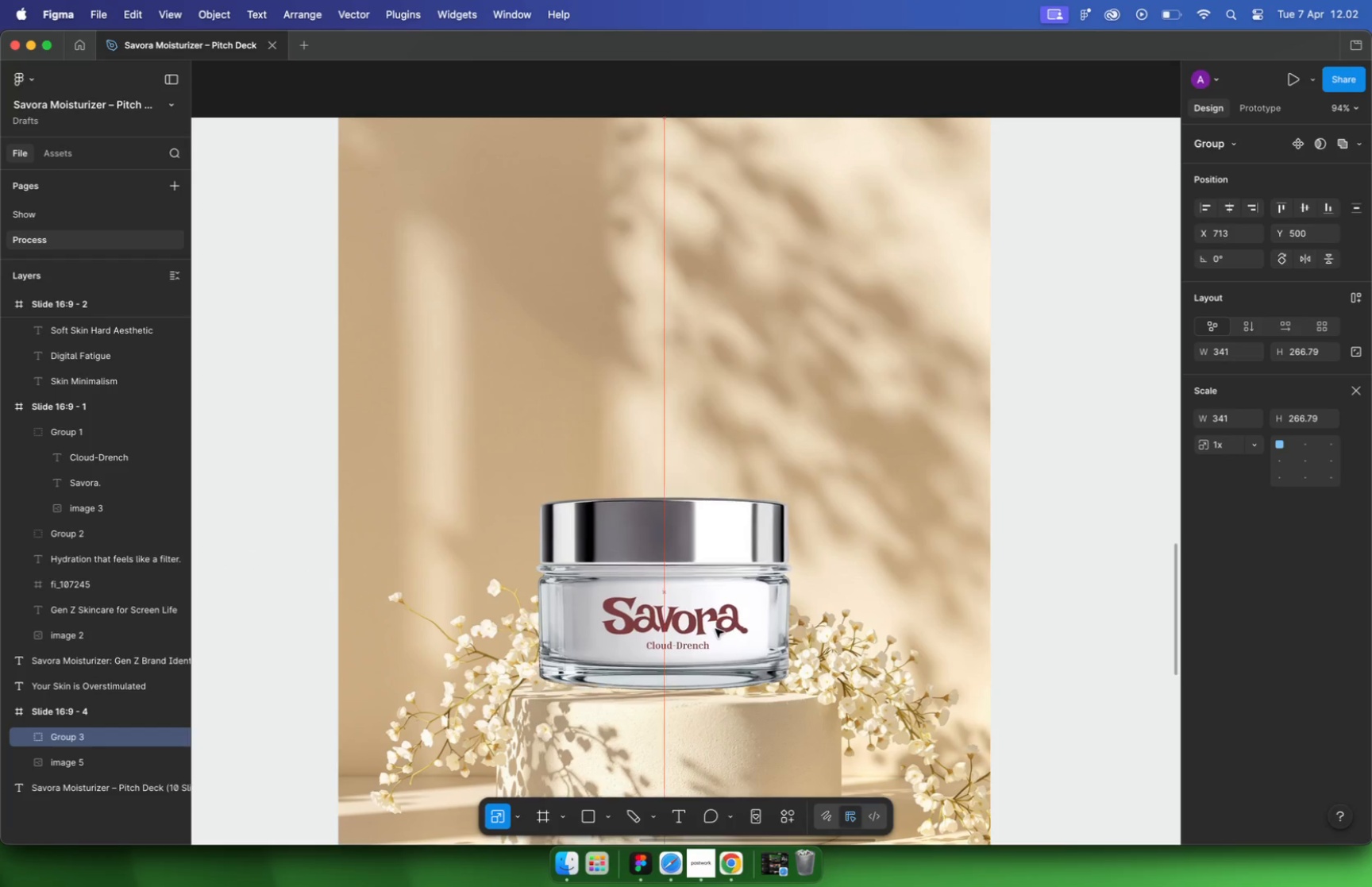 
key(Shift+ShiftLeft)
 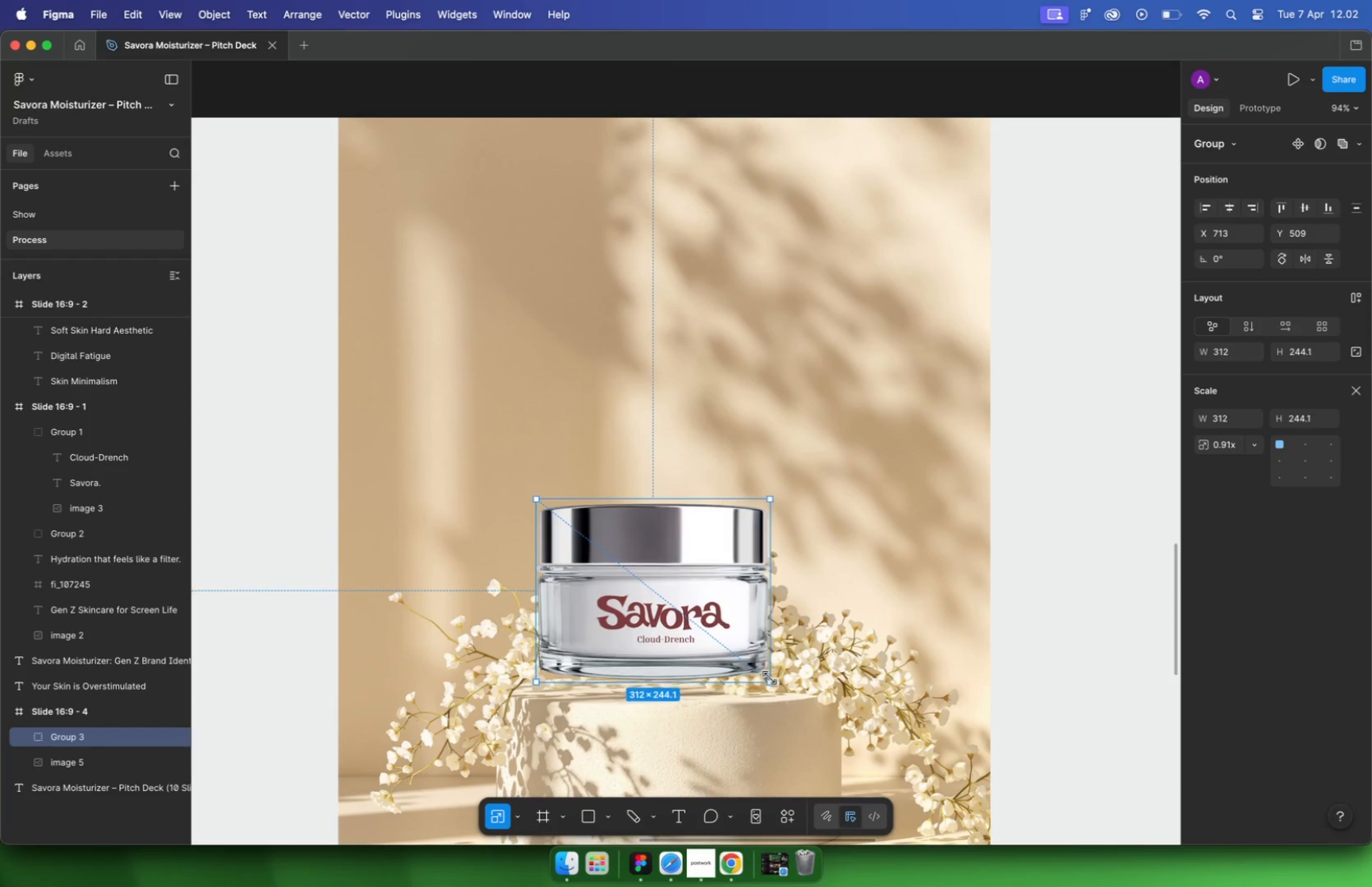 
left_click_drag(start_coordinate=[791, 697], to_coordinate=[763, 672])
 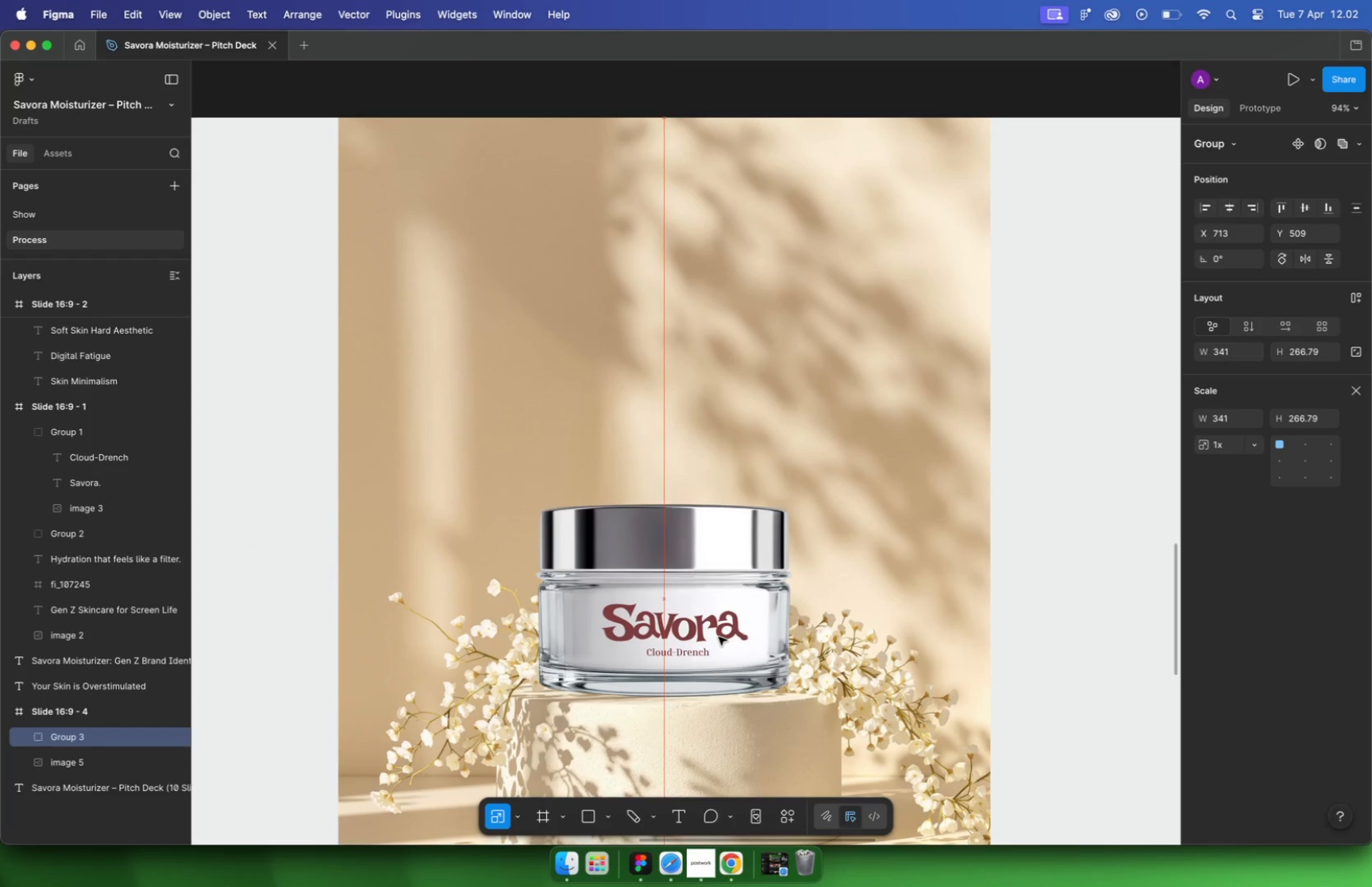 
hold_key(key=ShiftLeft, duration=0.68)
 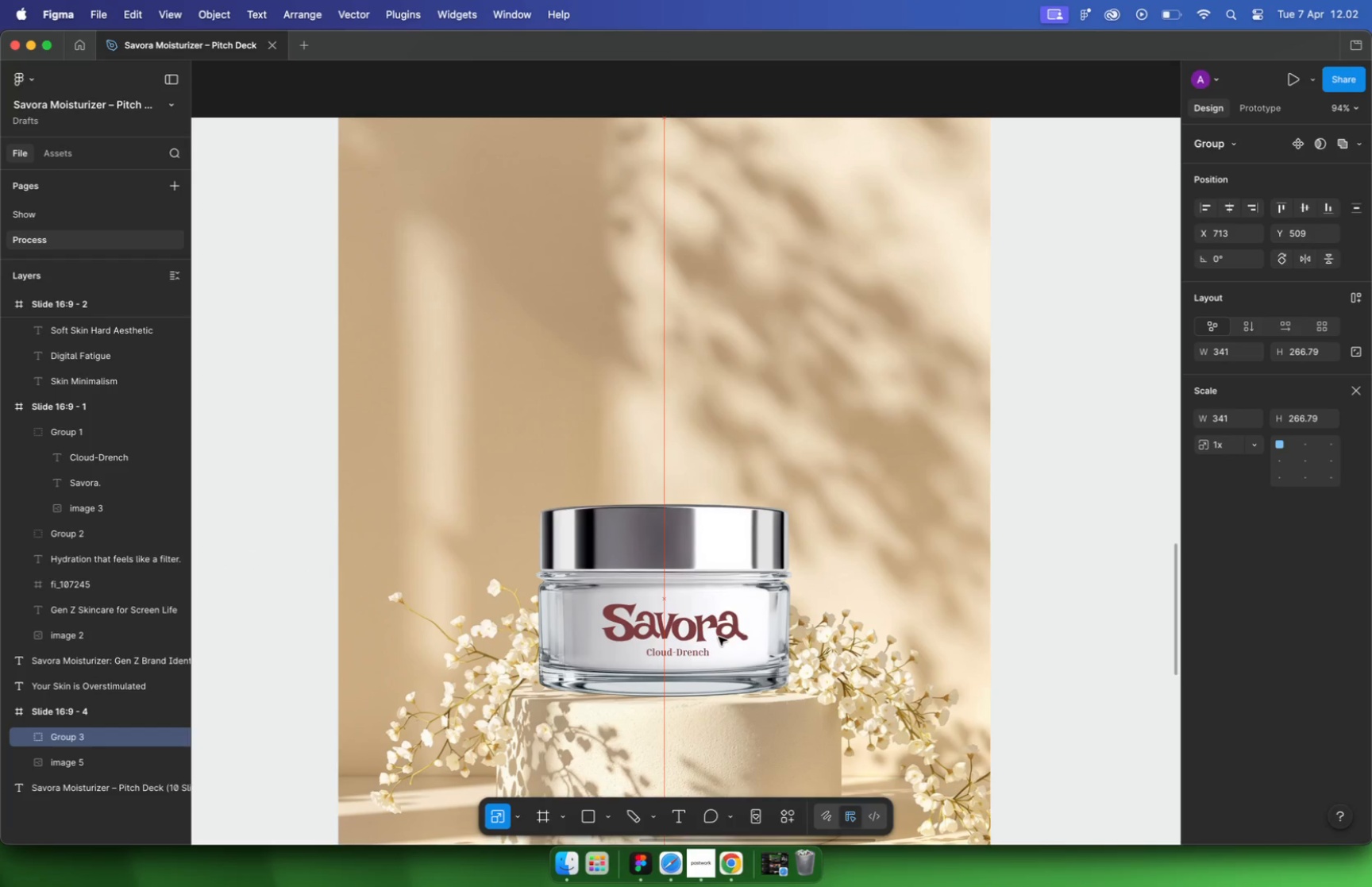 
left_click_drag(start_coordinate=[704, 624], to_coordinate=[720, 641])
 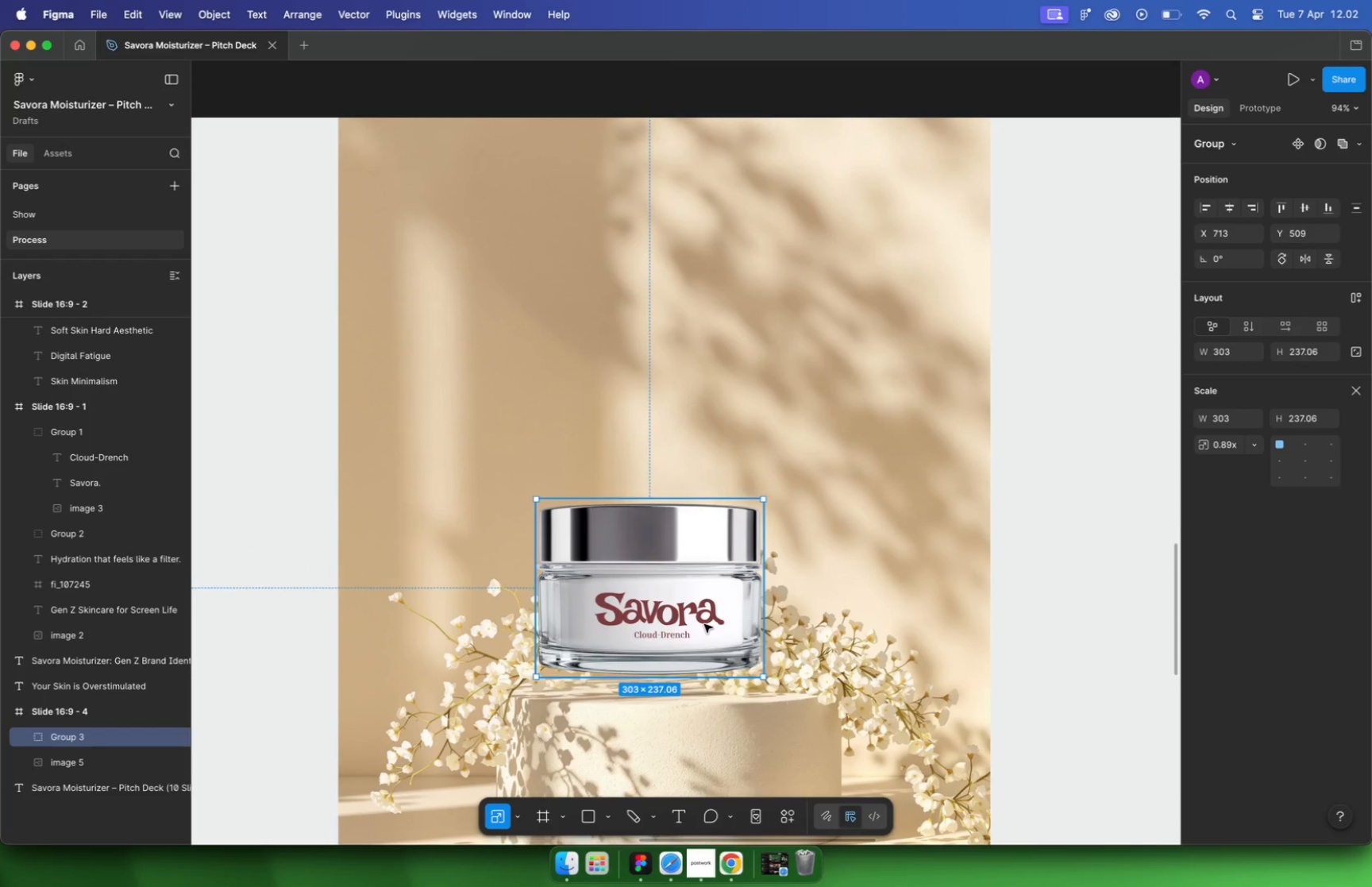 
hold_key(key=CommandLeft, duration=0.57)
scroll: coordinate [690, 607], scroll_direction: down, amount: 10.0
 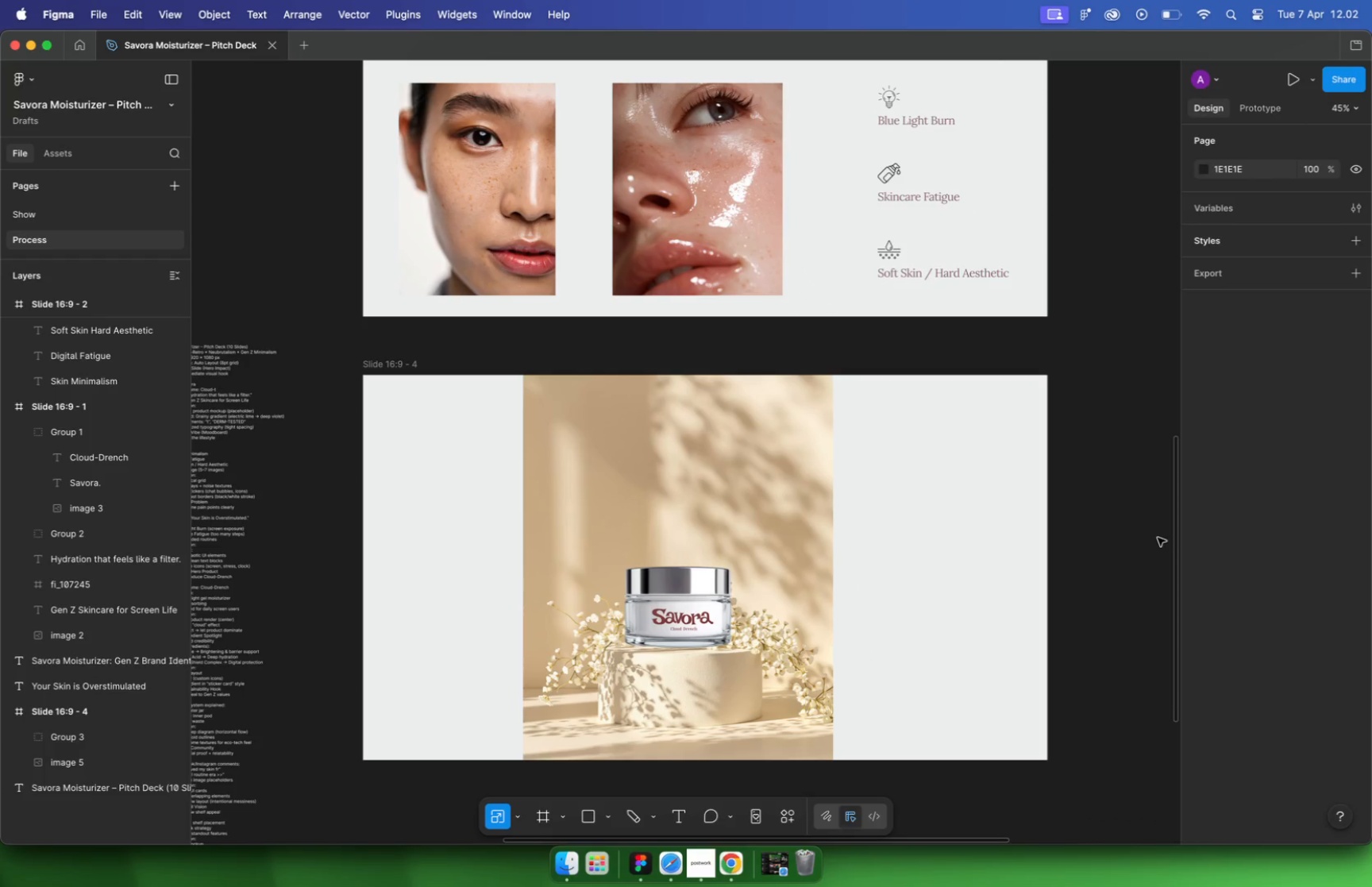 
key(Meta+CommandLeft)
 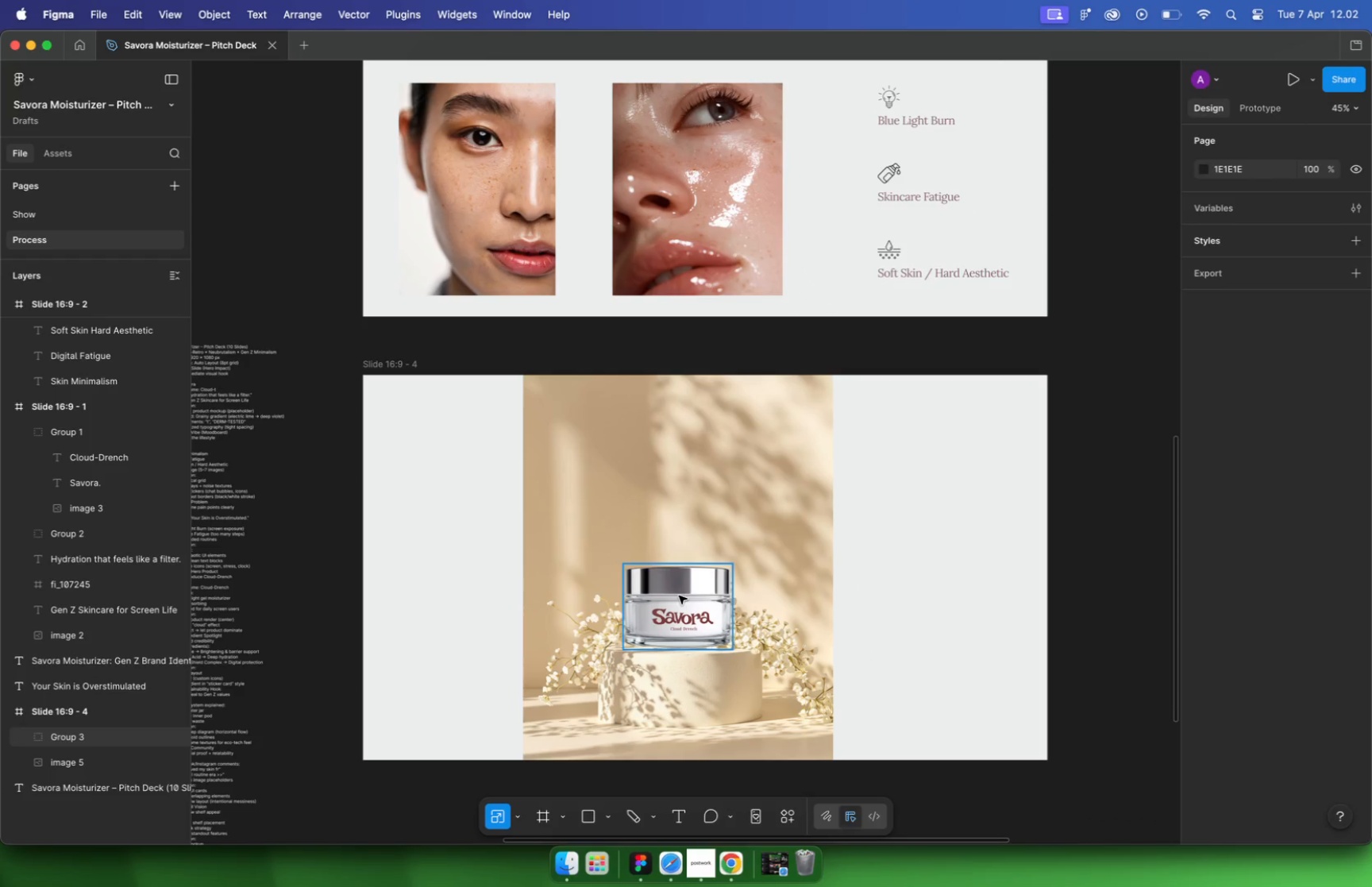 
left_click([679, 595])
 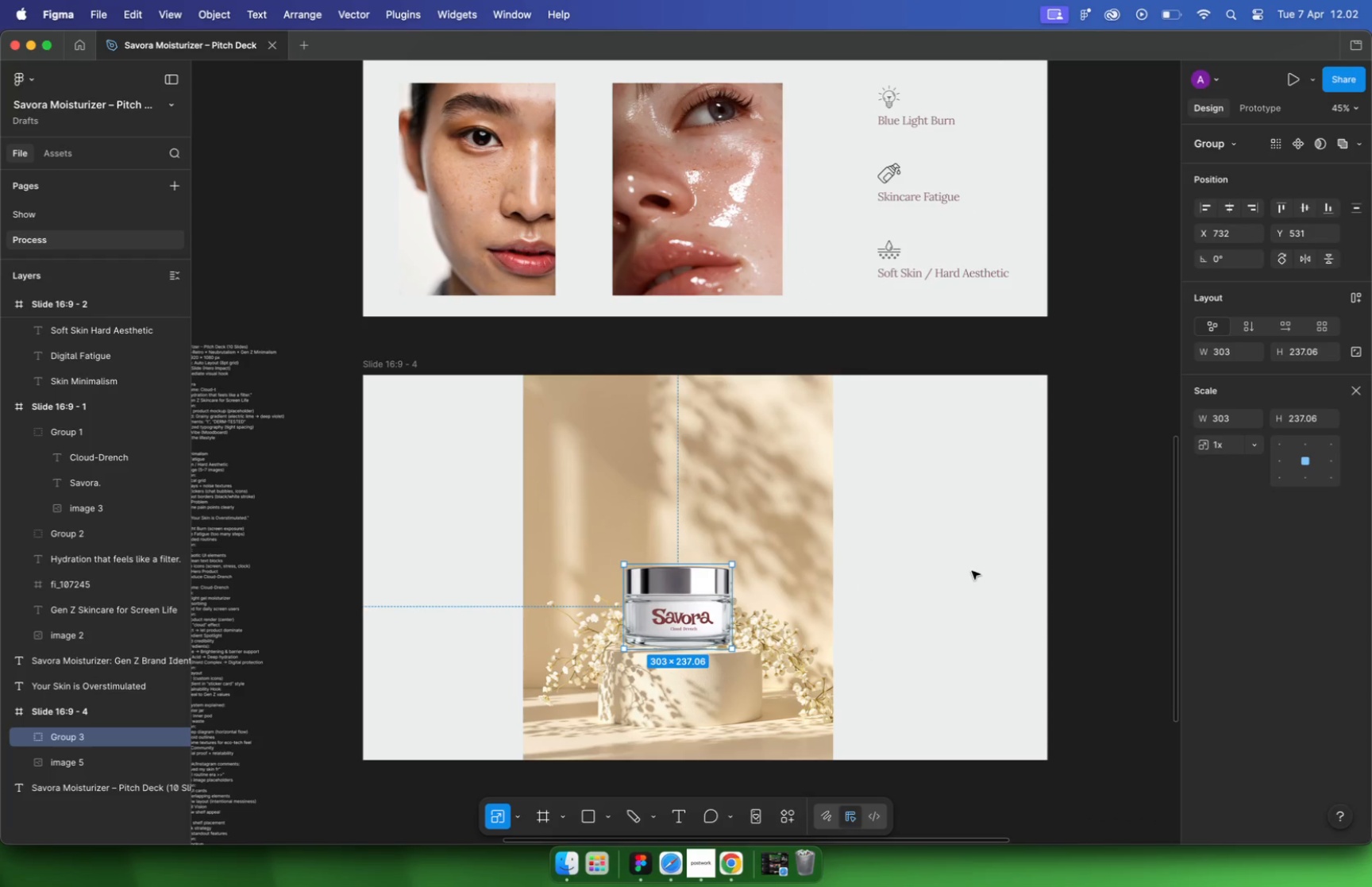 
left_click([999, 586])
 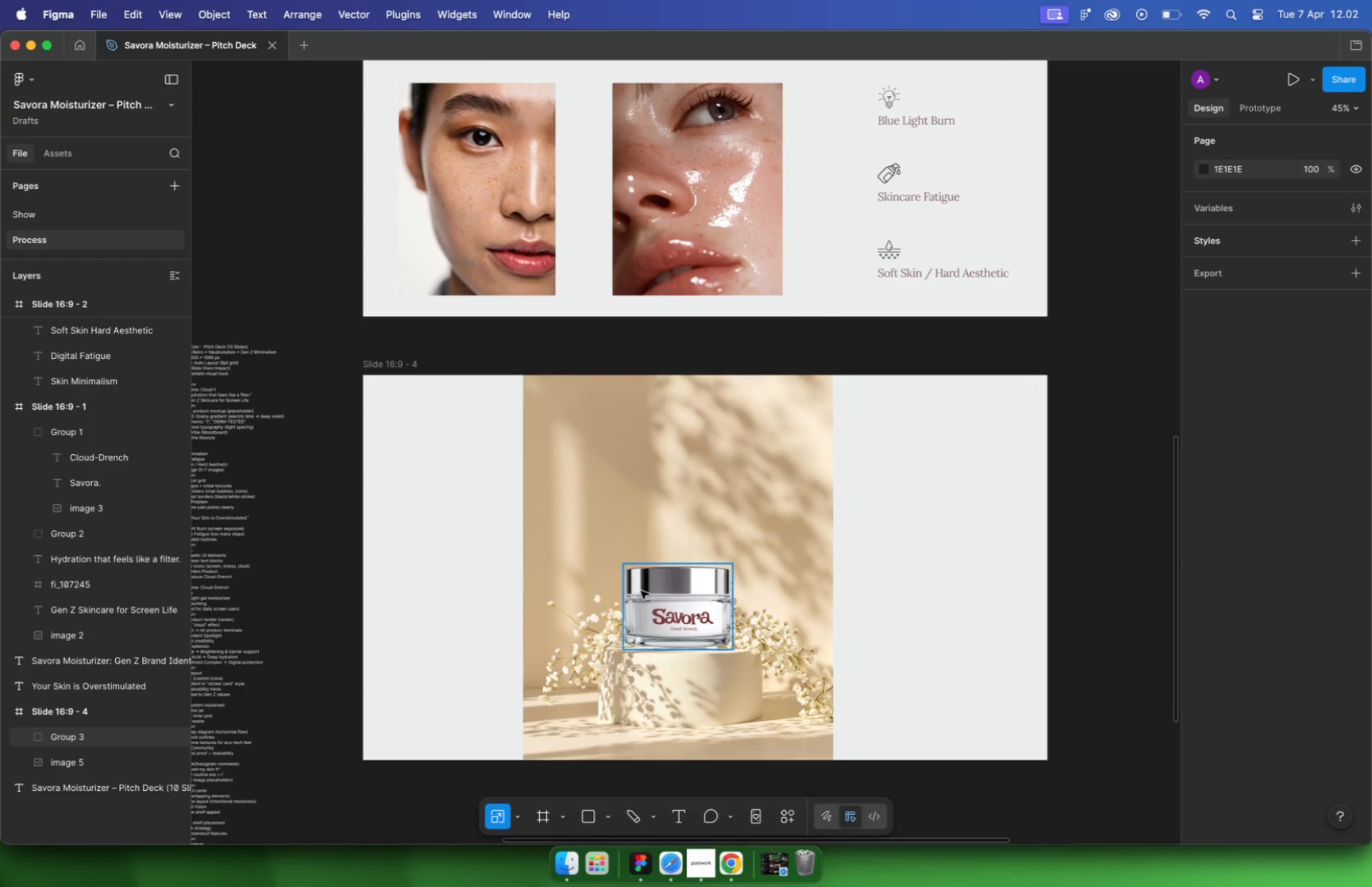 
left_click([654, 589])
 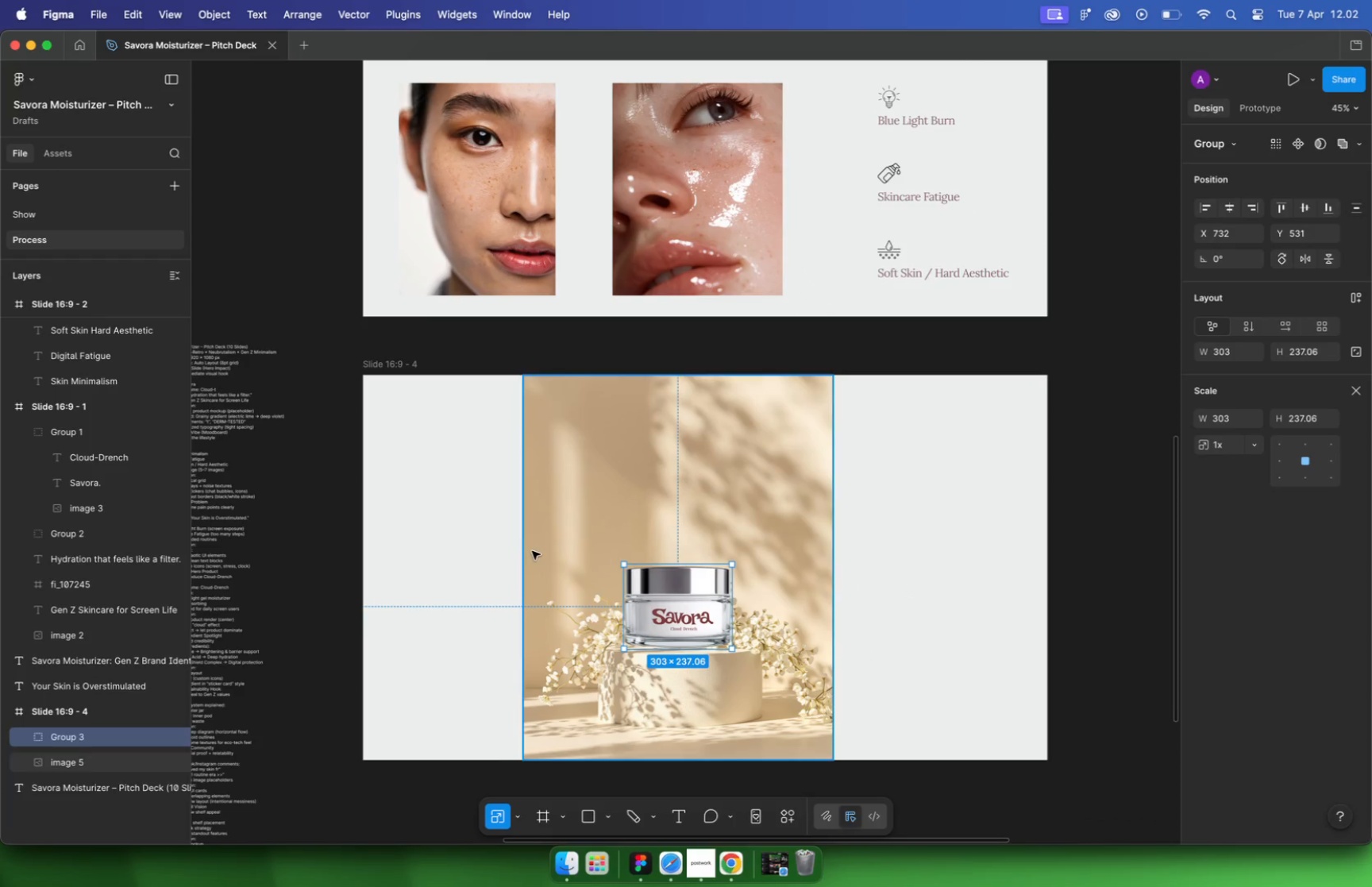 
left_click([1097, 504])
 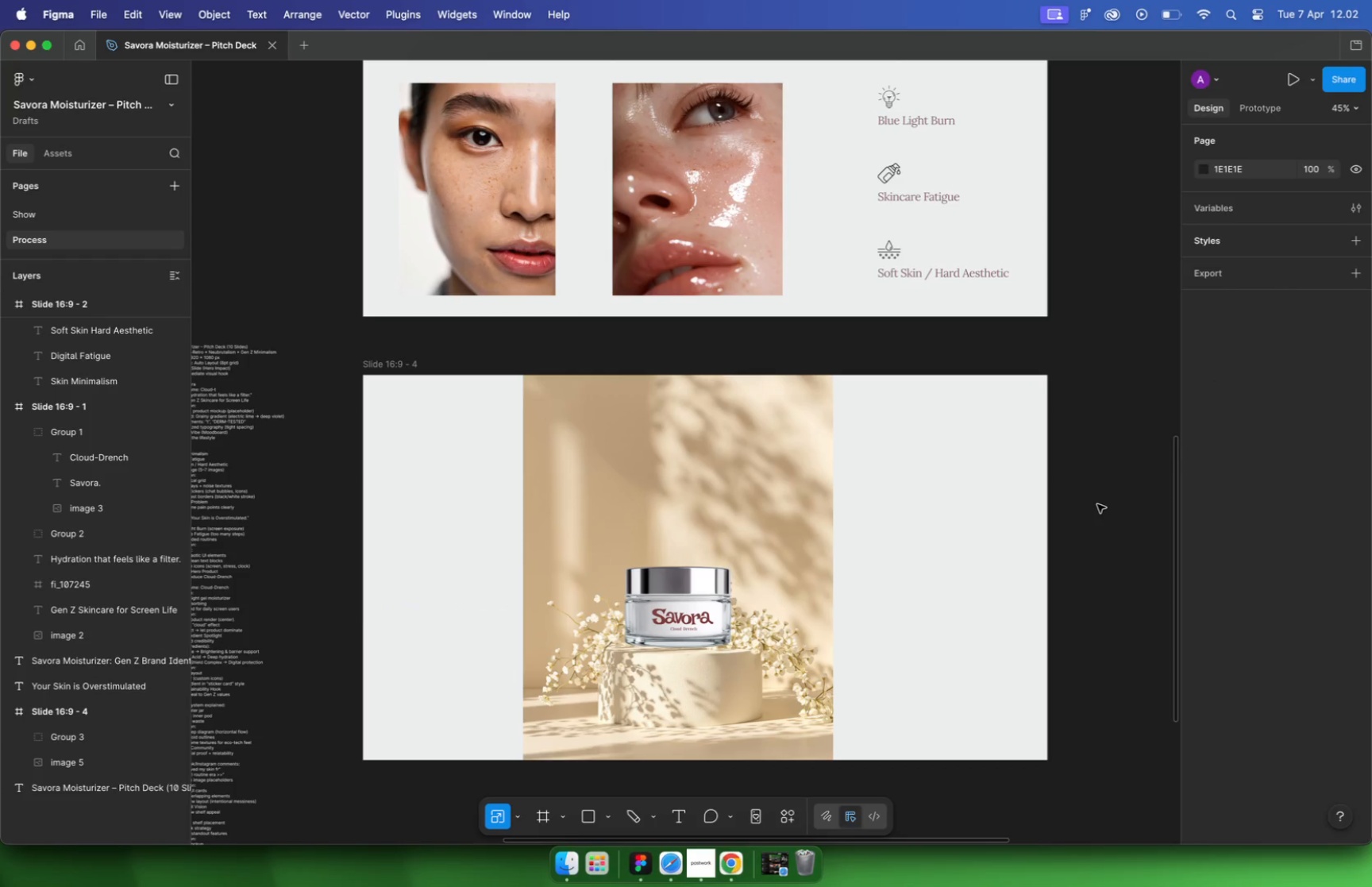 
left_click_drag(start_coordinate=[555, 822], to_coordinate=[766, 559])
 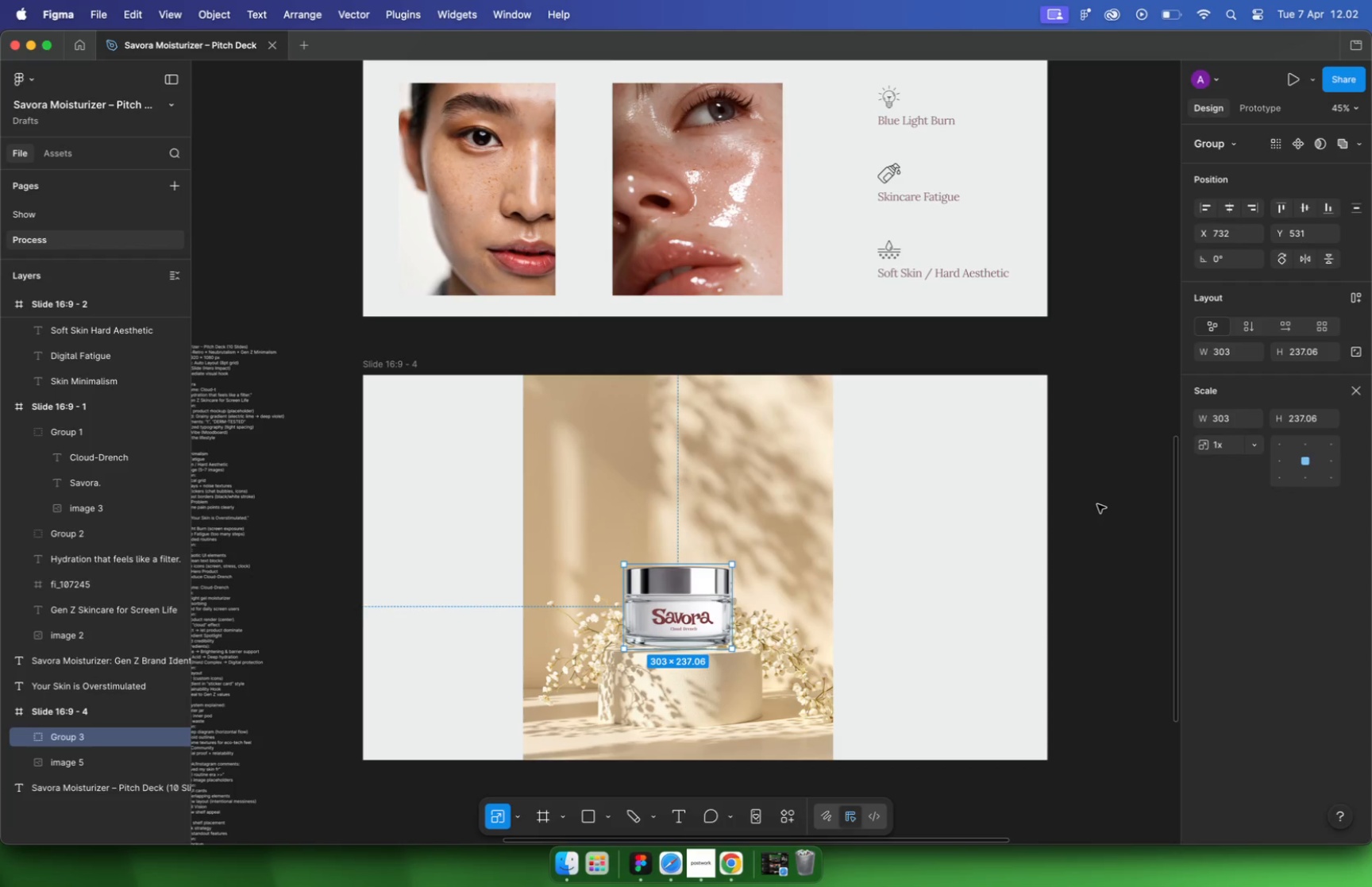 
left_click([886, 488])
 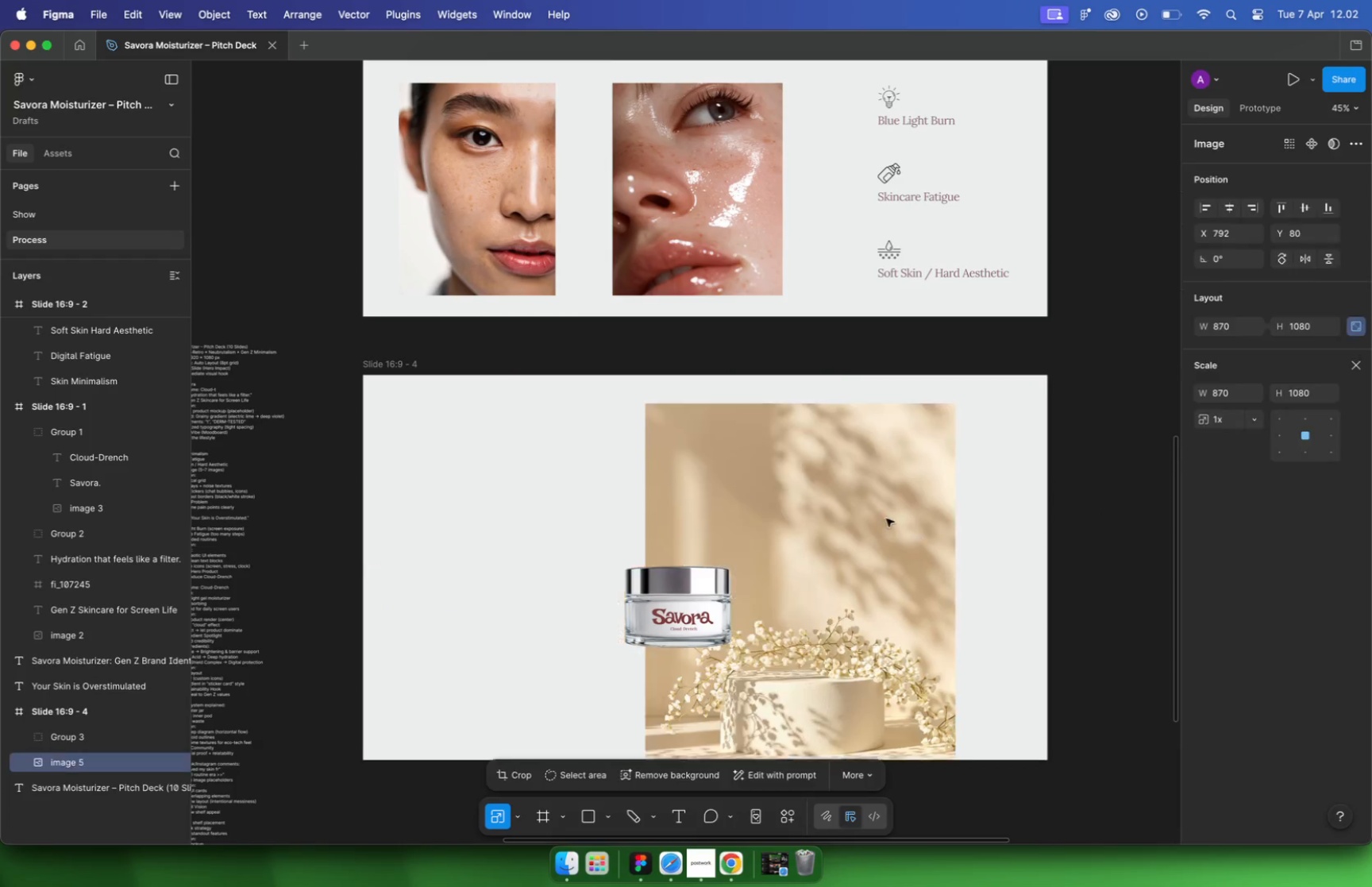 
left_click_drag(start_coordinate=[753, 489], to_coordinate=[895, 517])
 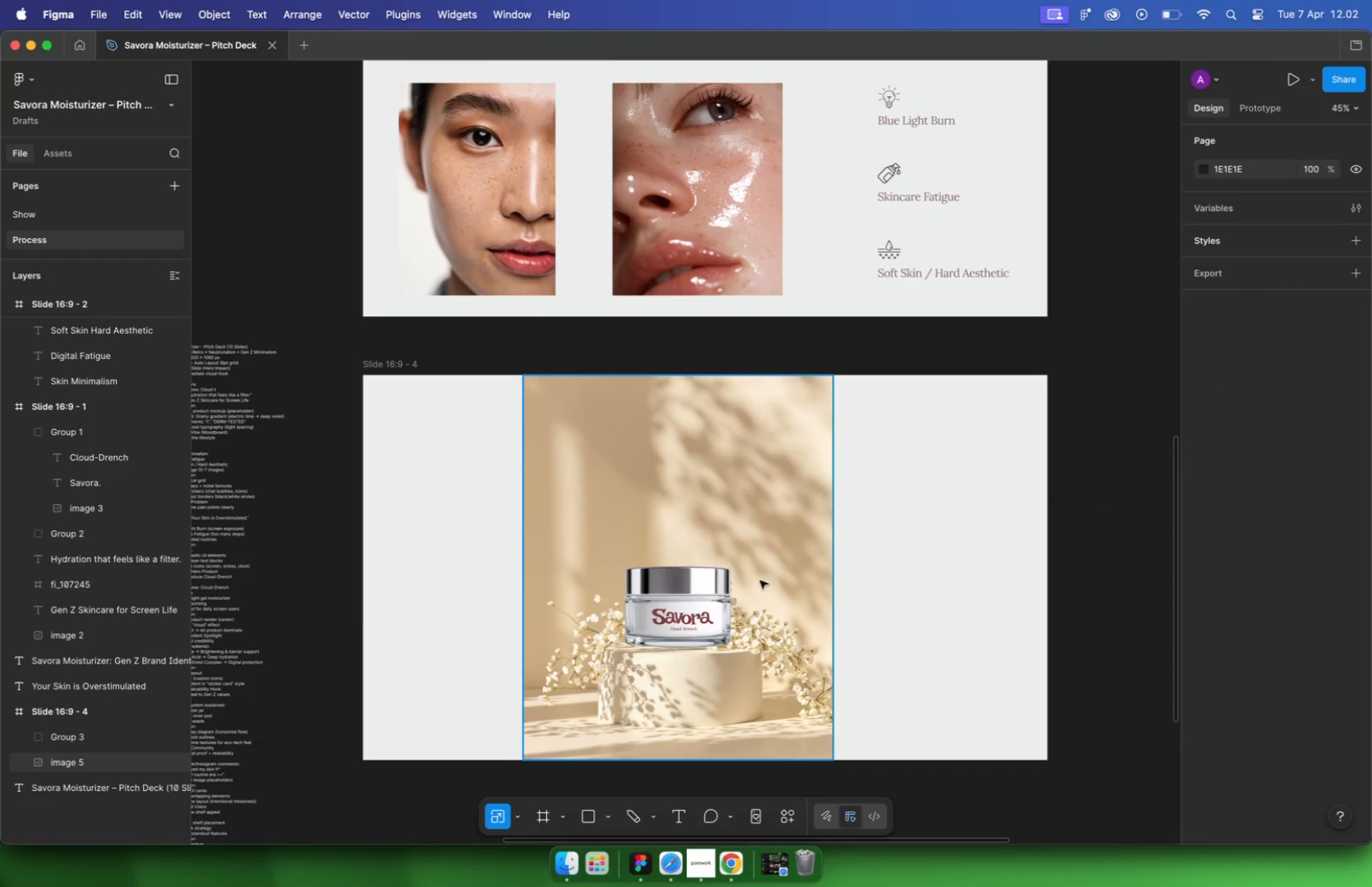 
key(Z)
 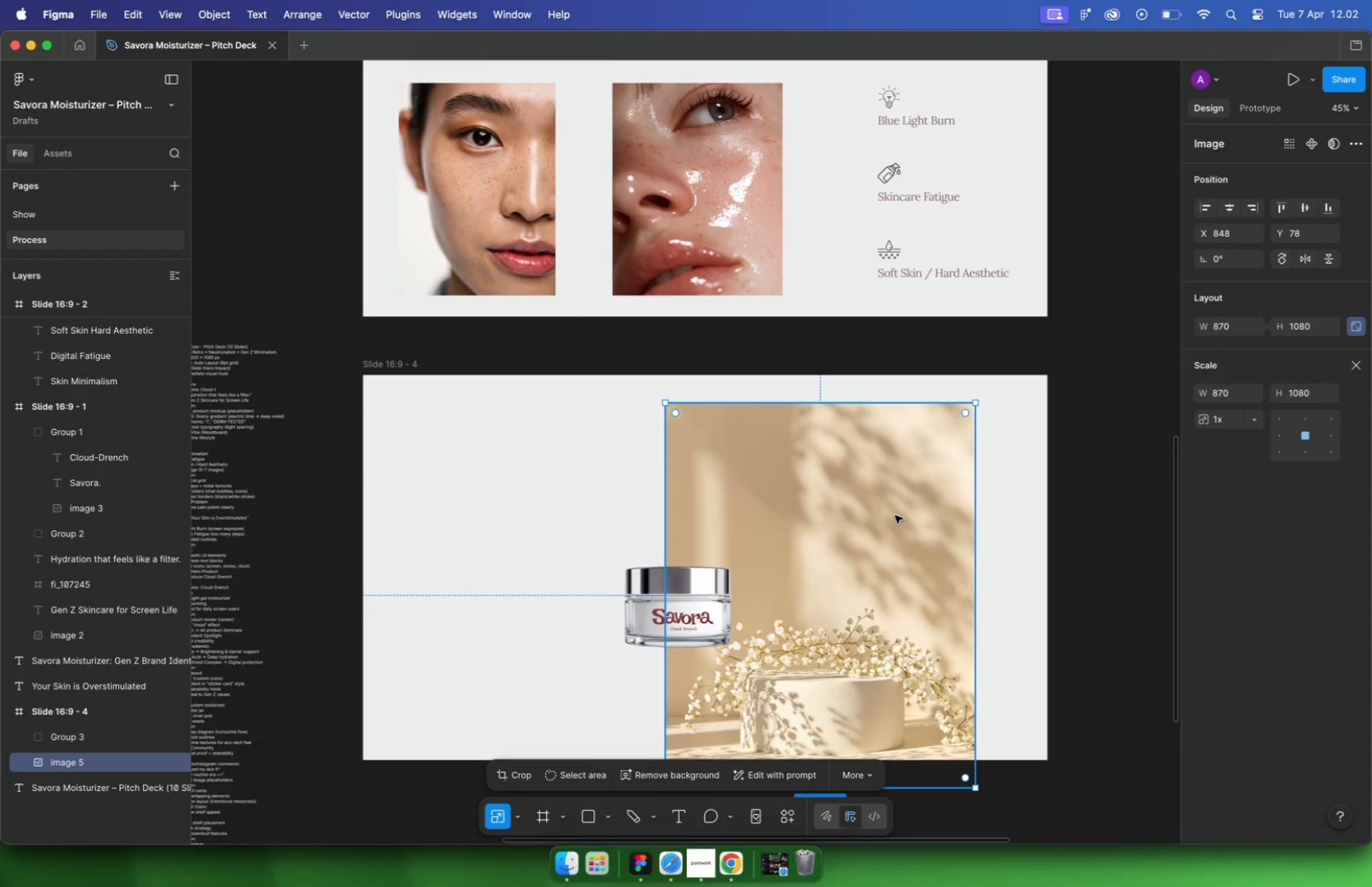 
key(Meta+CommandLeft)
 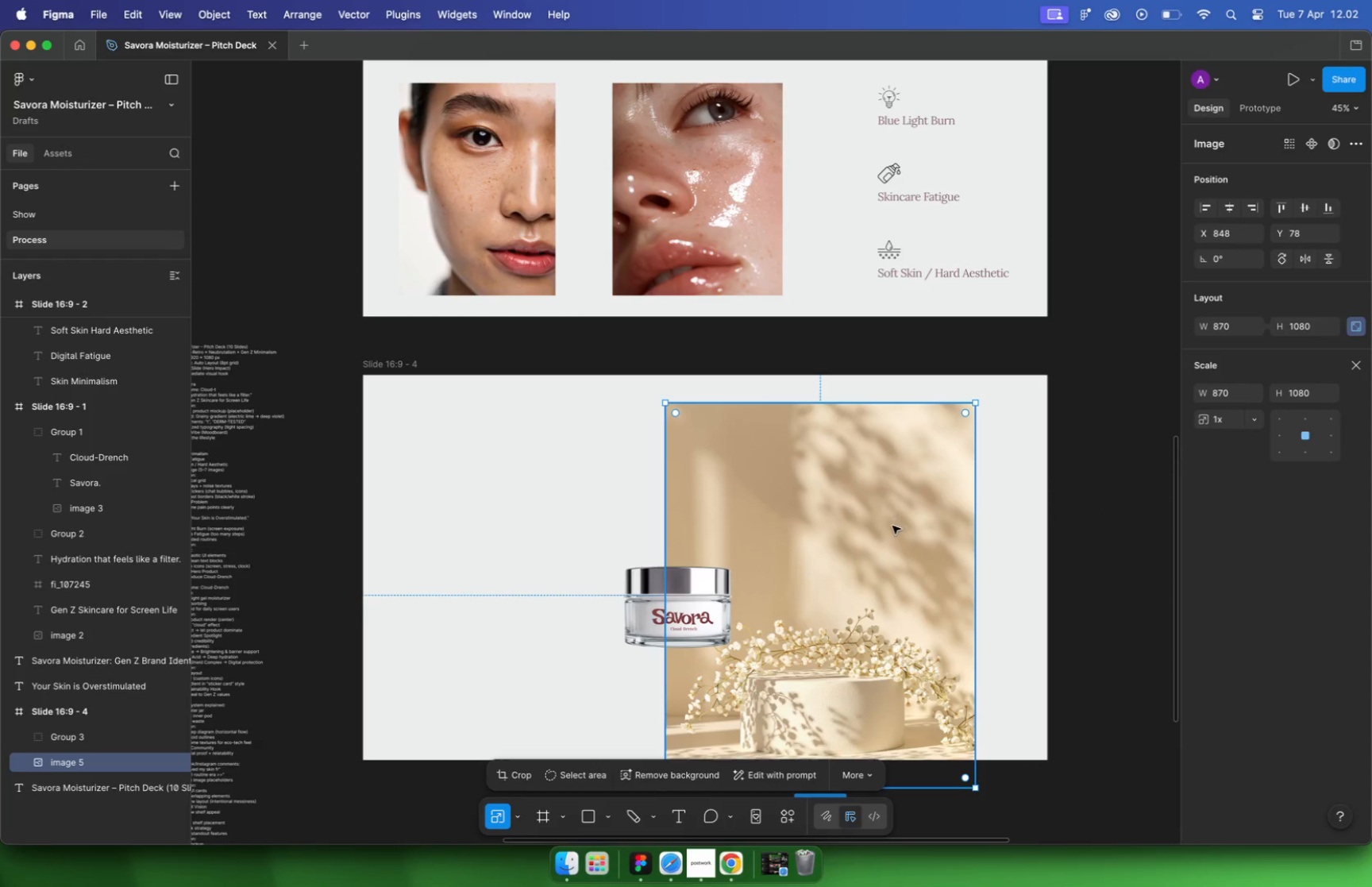 
key(Meta+Z)
 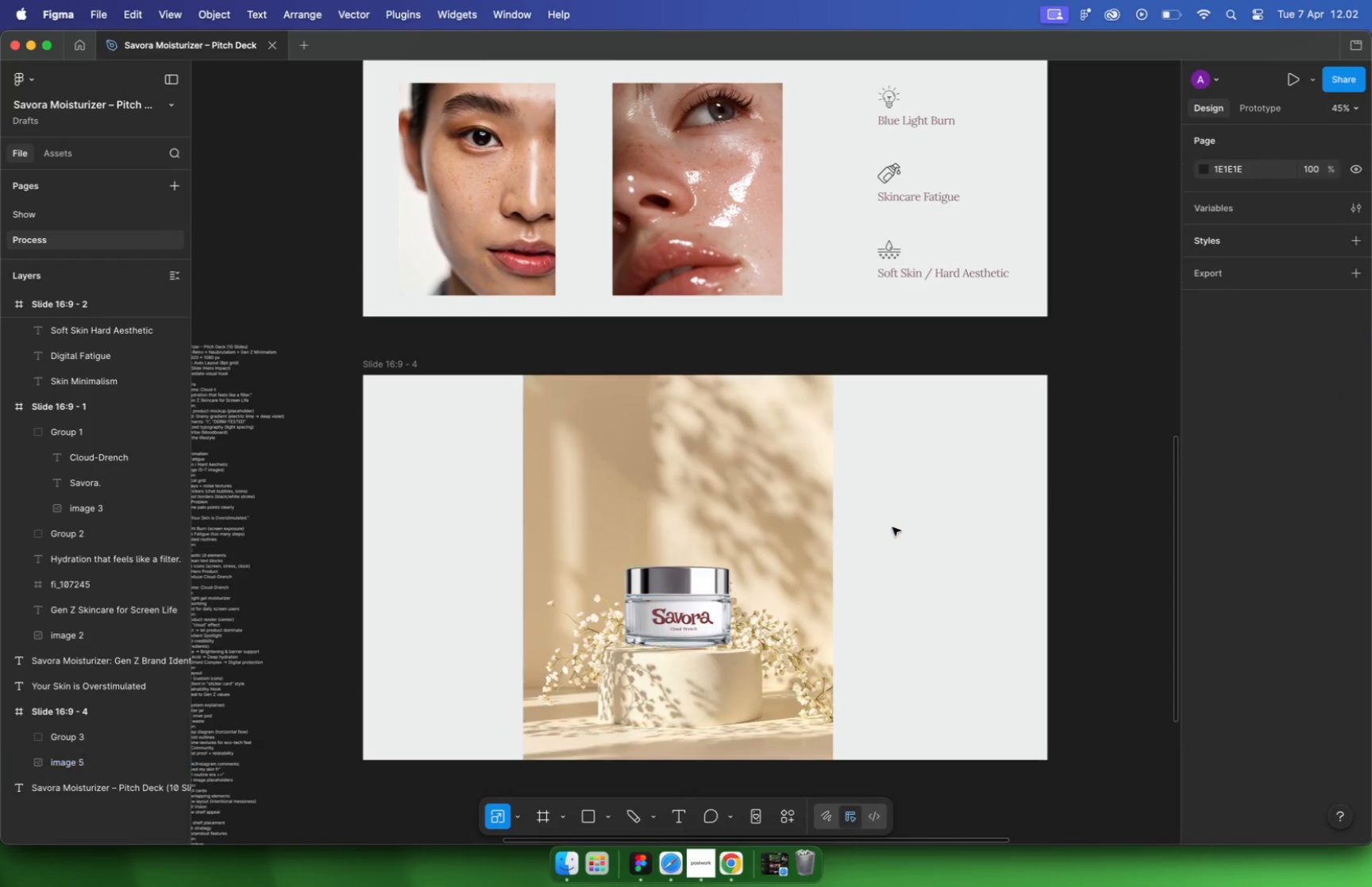 
left_click([728, 859])
 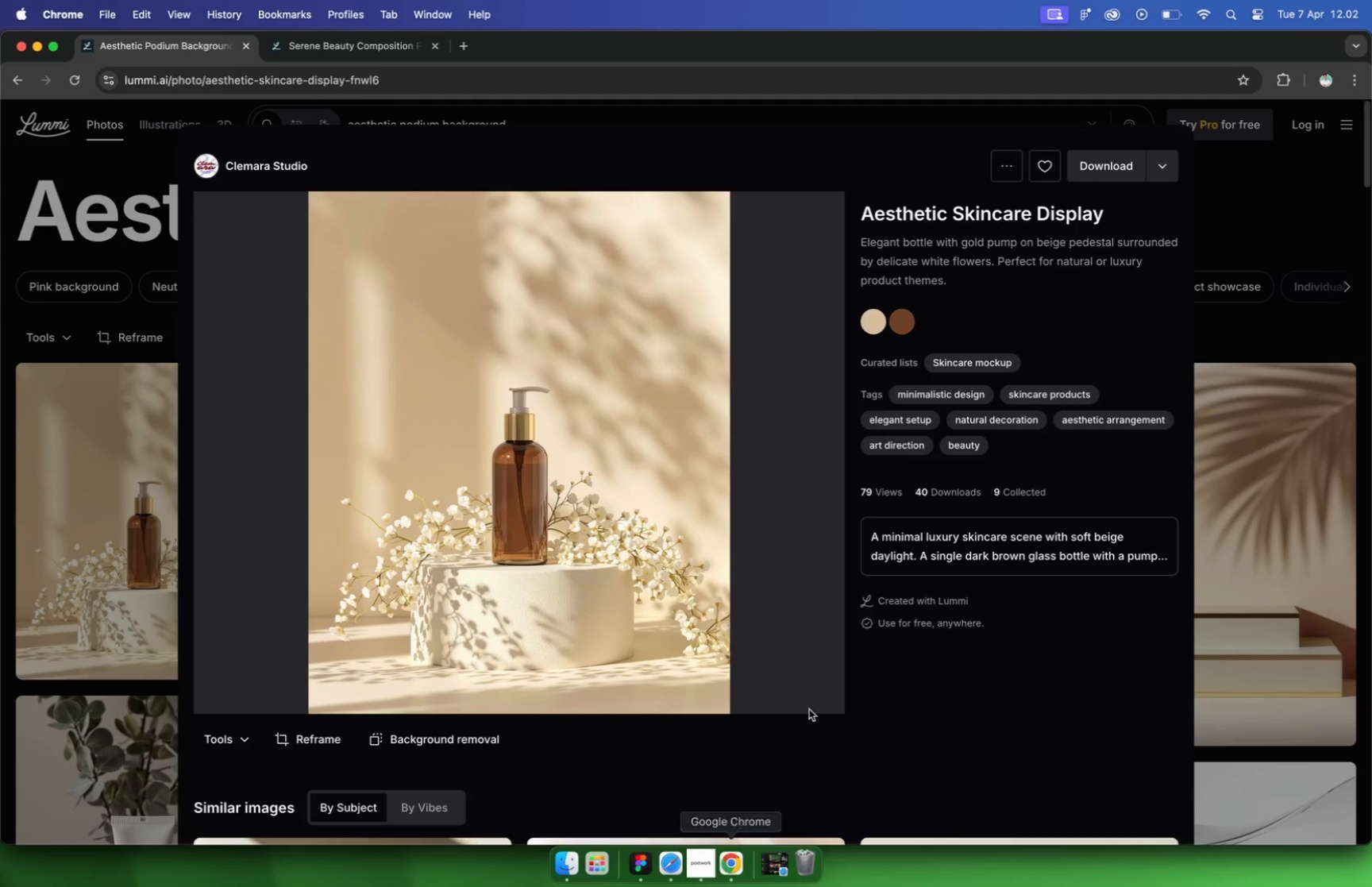 
scroll: coordinate [861, 553], scroll_direction: down, amount: 62.0
 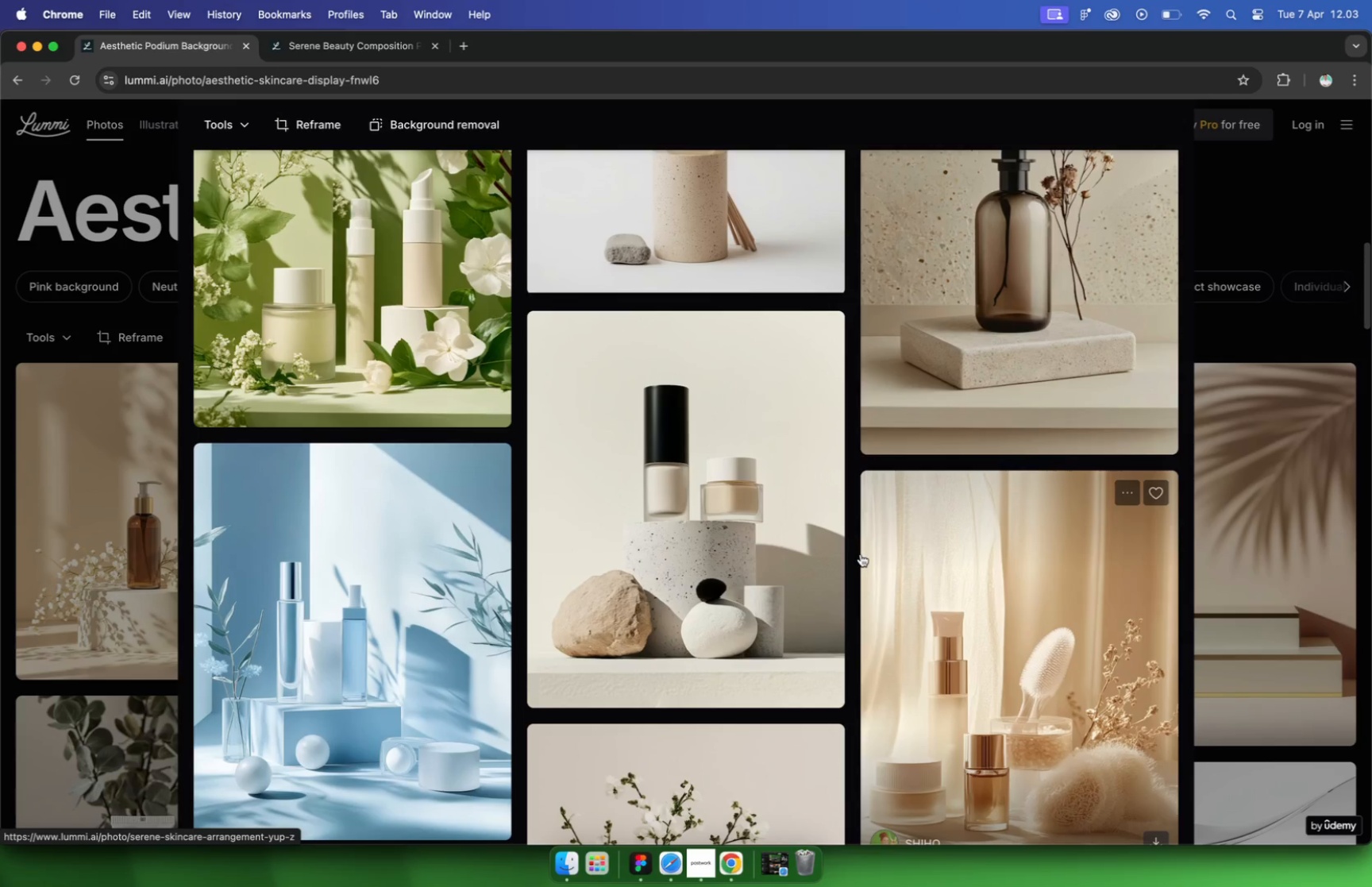 
scroll: coordinate [861, 552], scroll_direction: down, amount: 49.0